 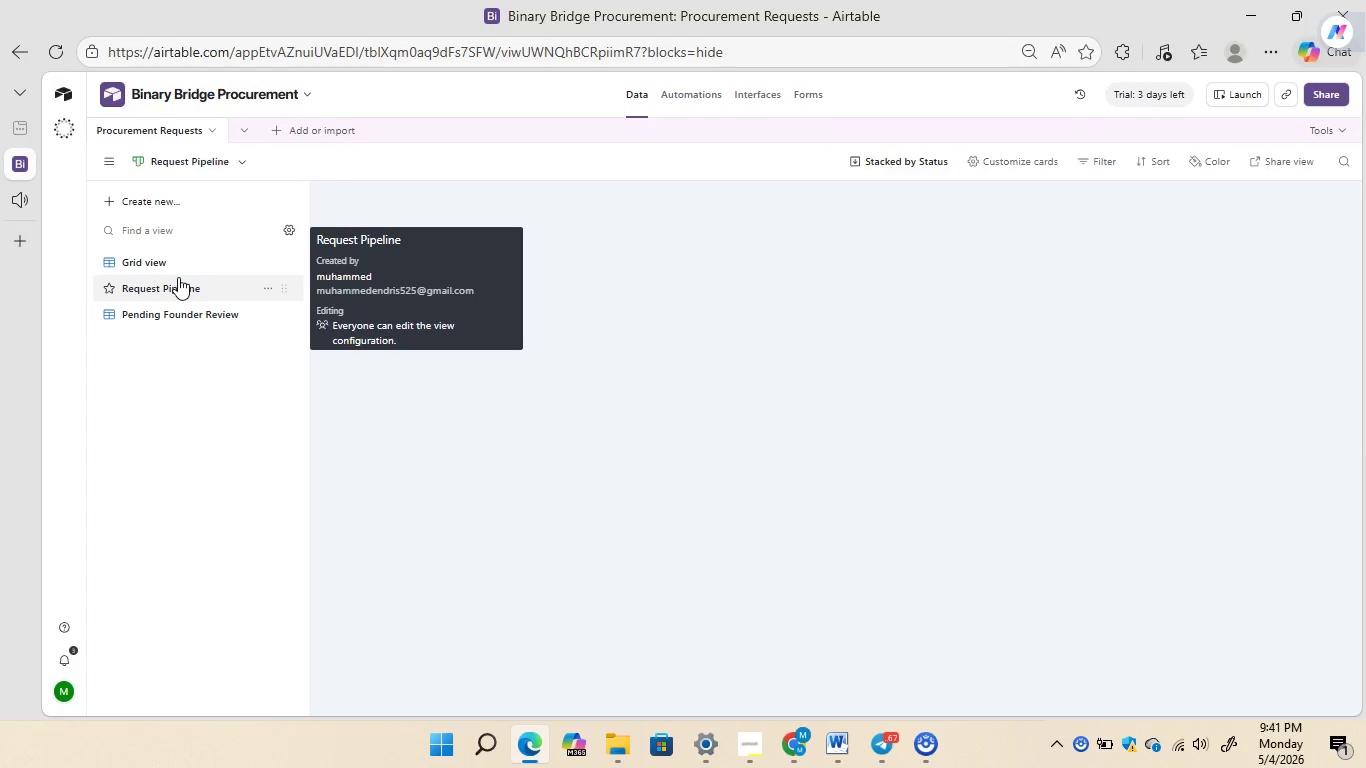 
left_click_drag(start_coordinate=[611, 510], to_coordinate=[614, 421])
 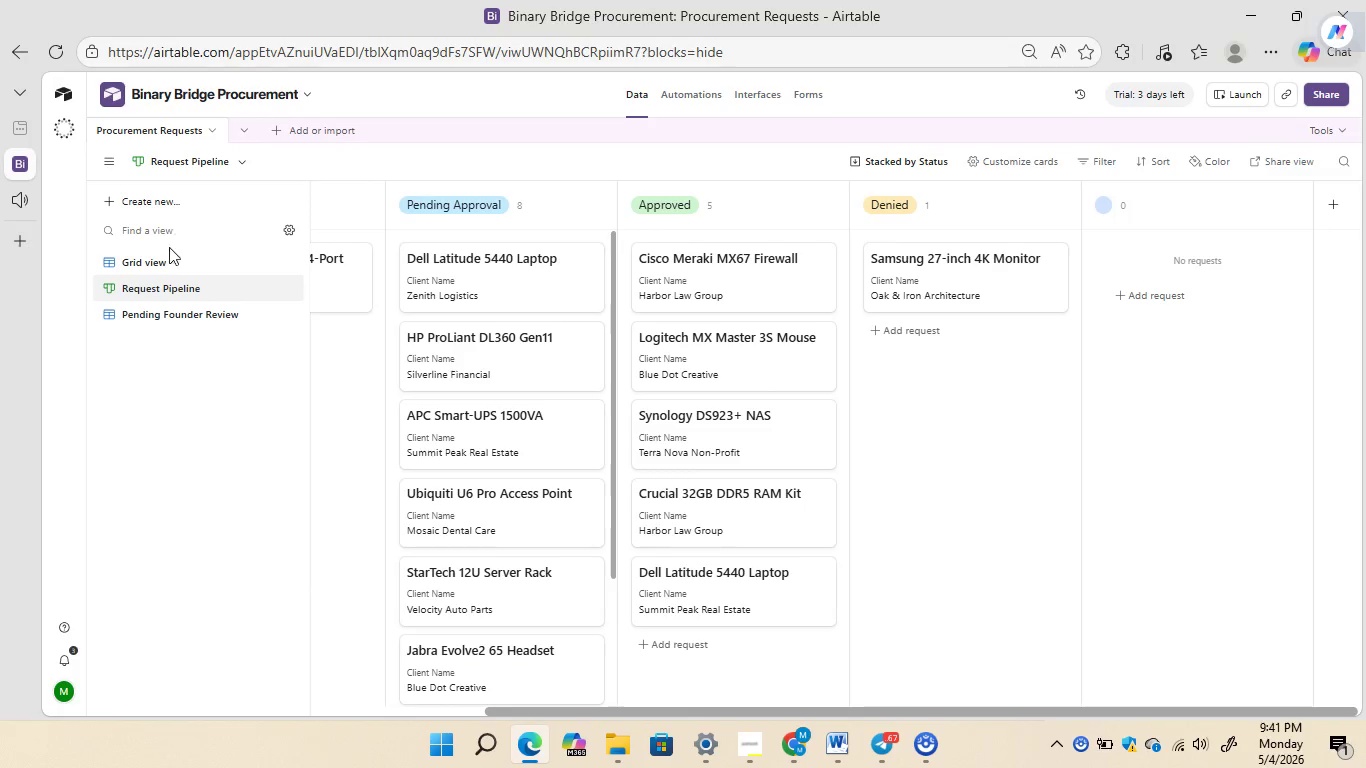 
left_click([152, 264])
 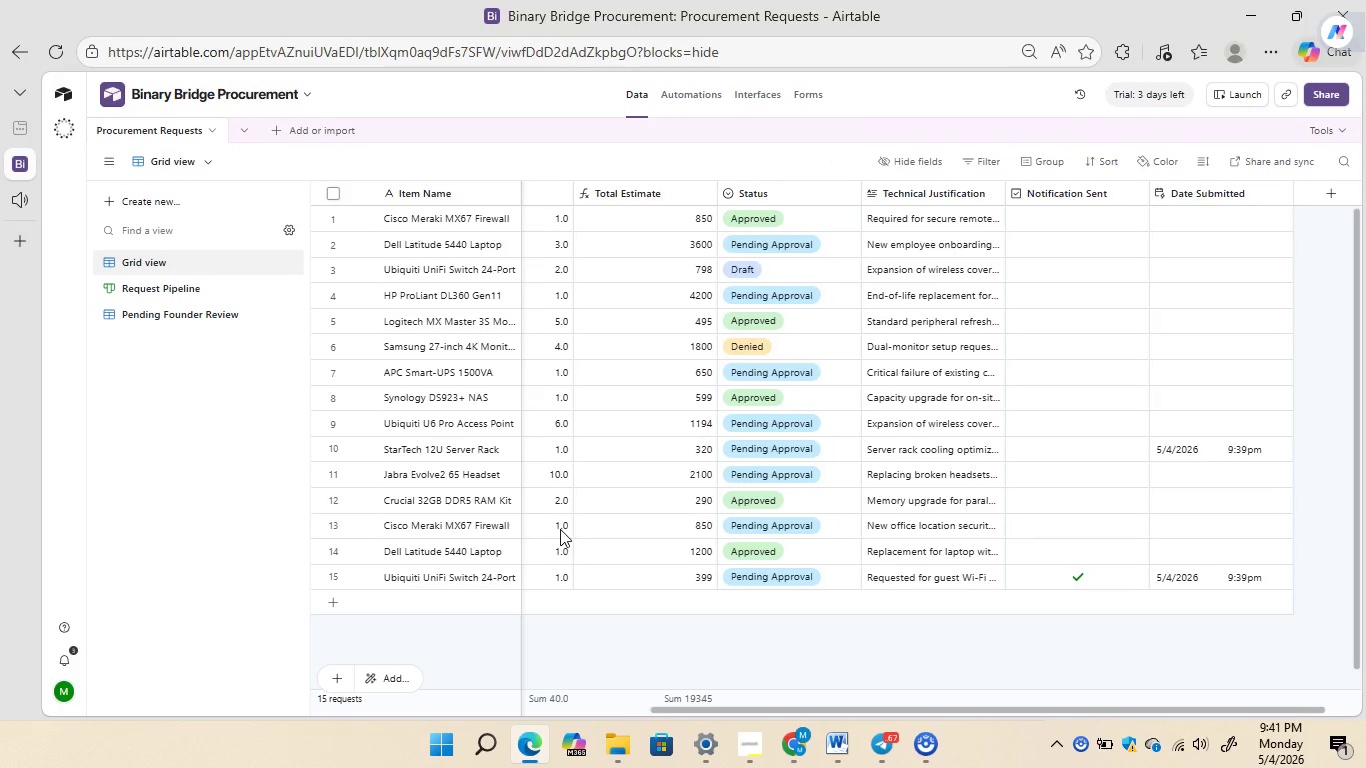 
wait(9.58)
 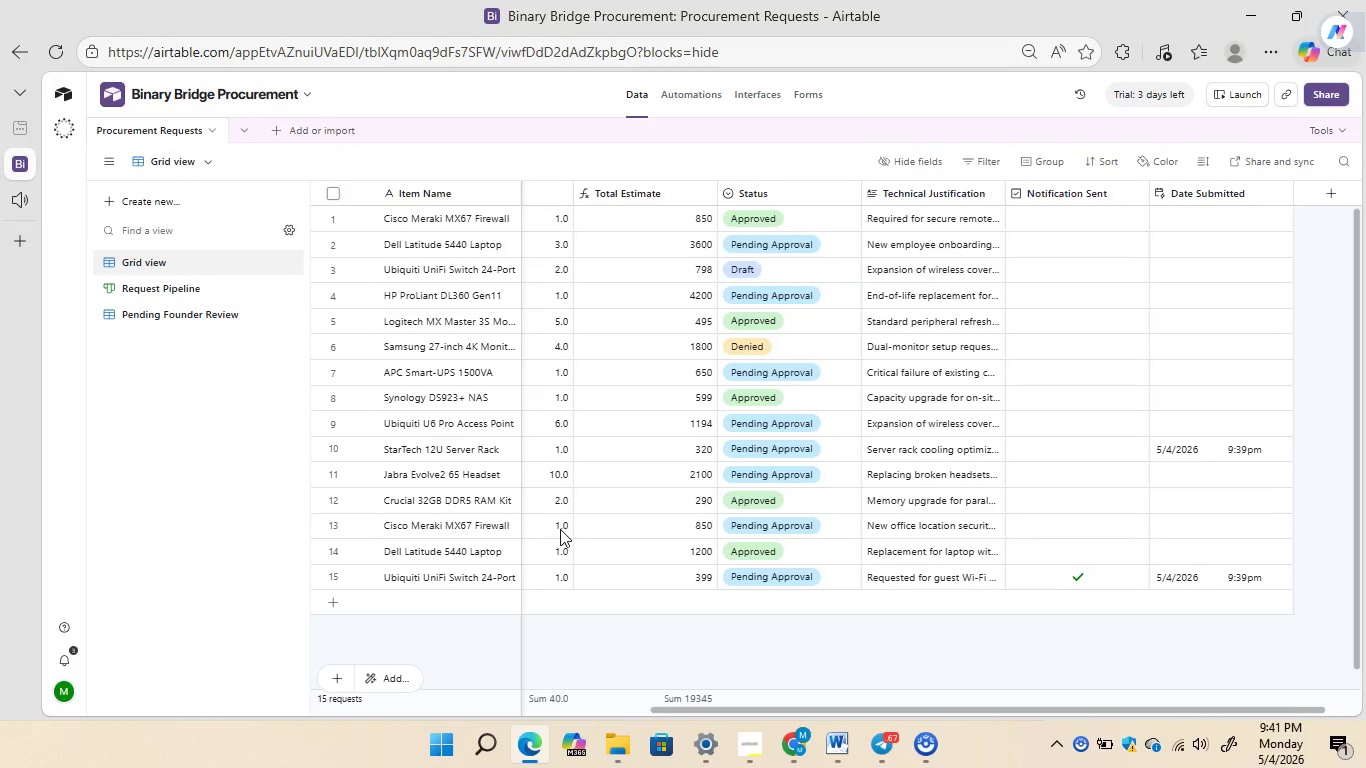 
double_click([838, 373])
 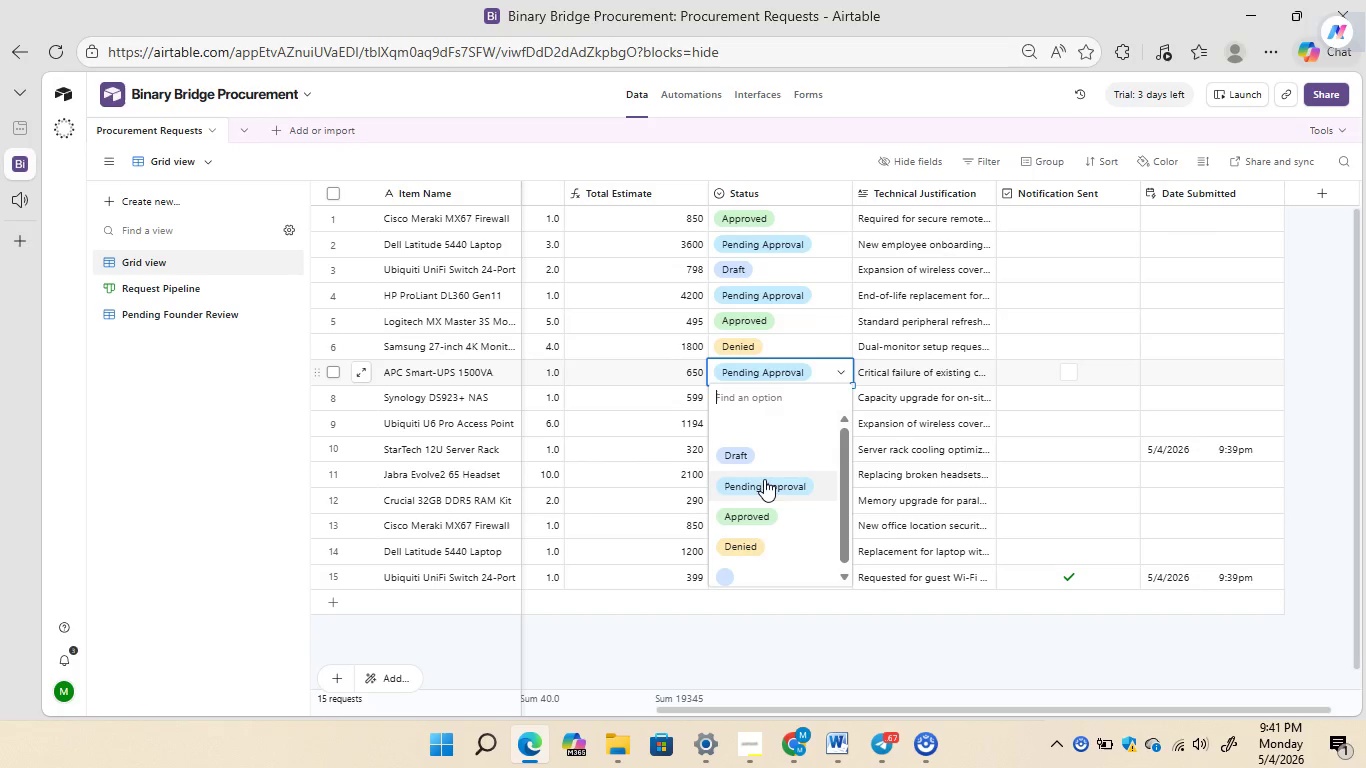 
left_click([761, 483])
 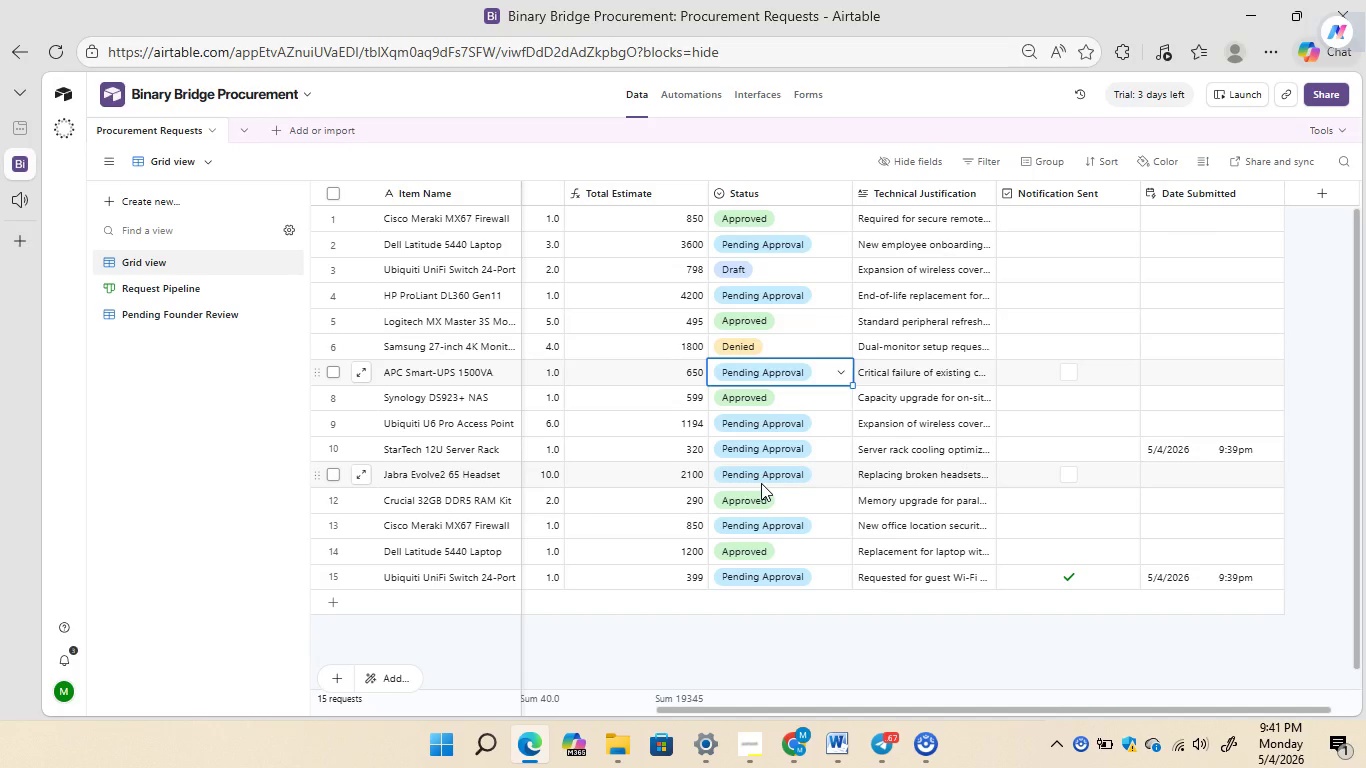 
wait(13.45)
 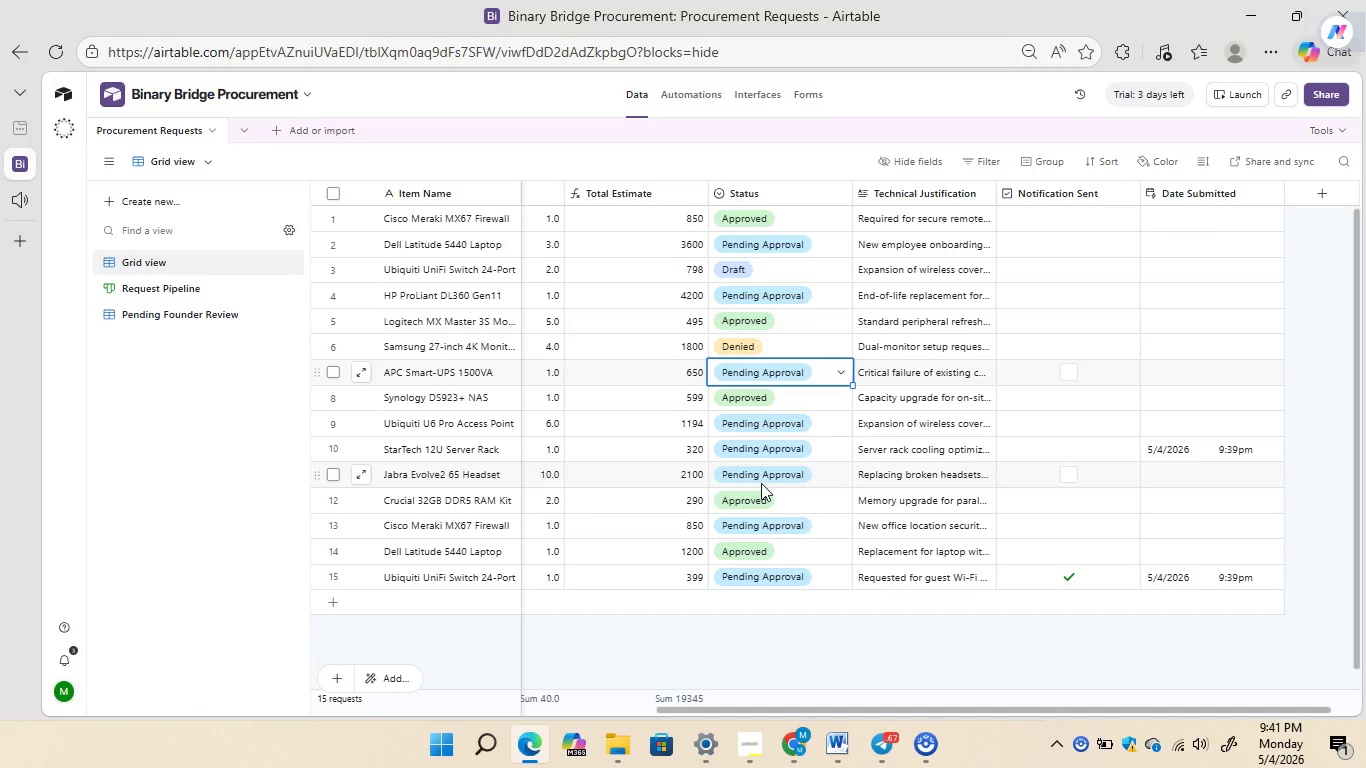 
double_click([839, 267])
 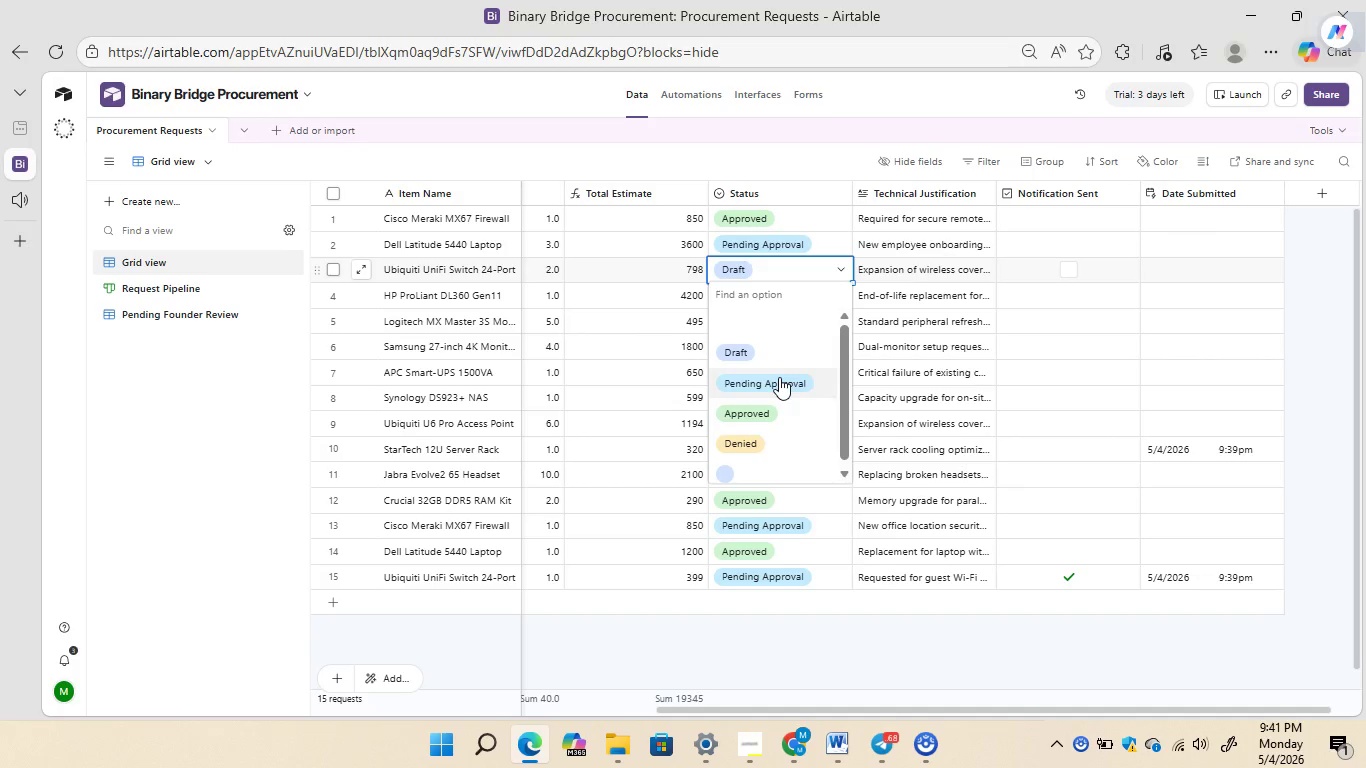 
left_click([778, 379])
 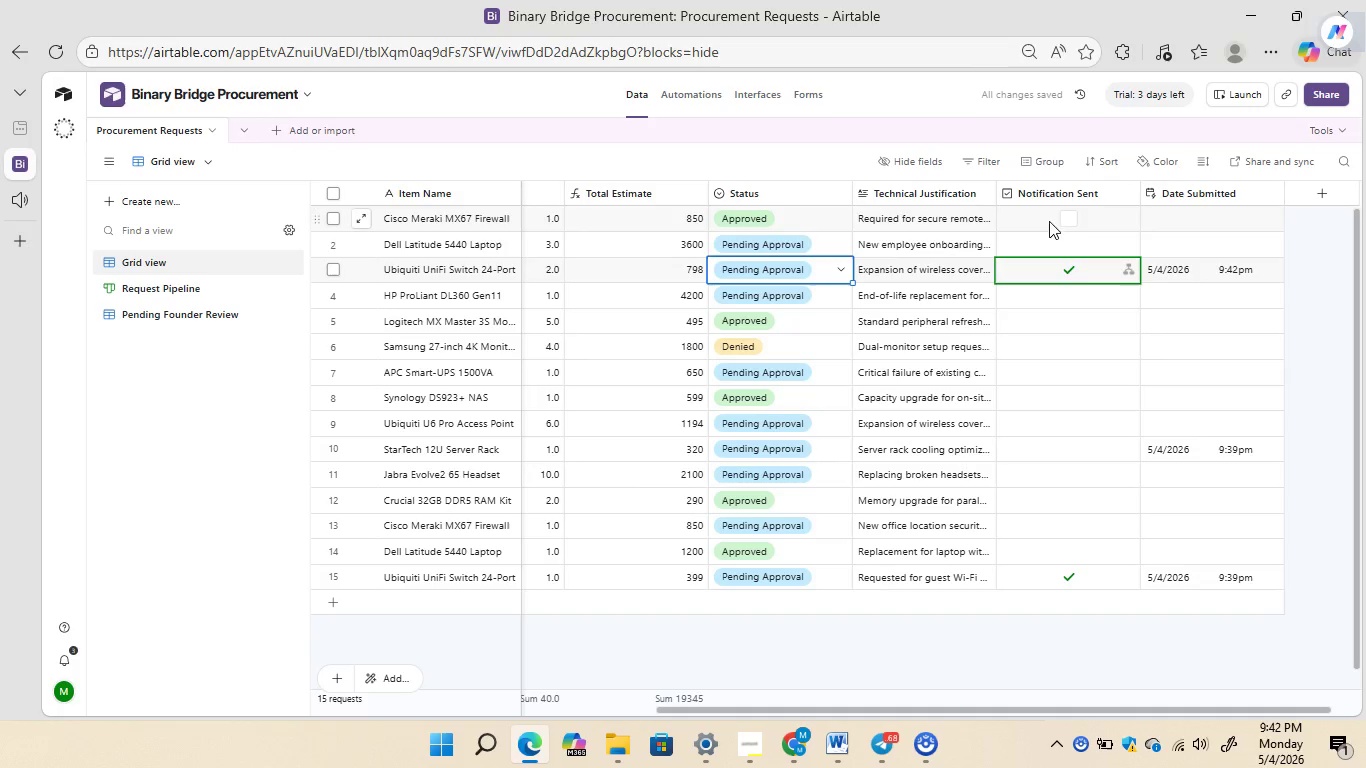 
wait(9.7)
 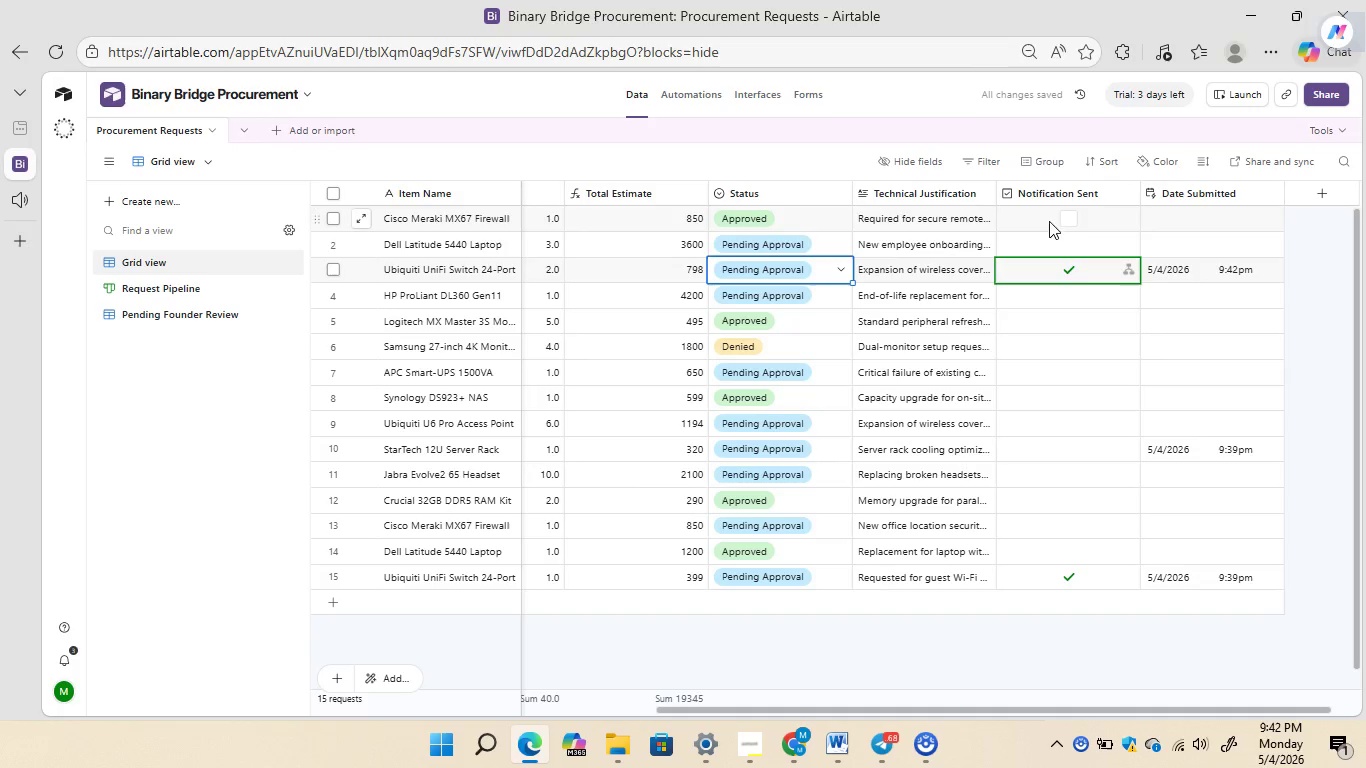 
left_click([802, 457])
 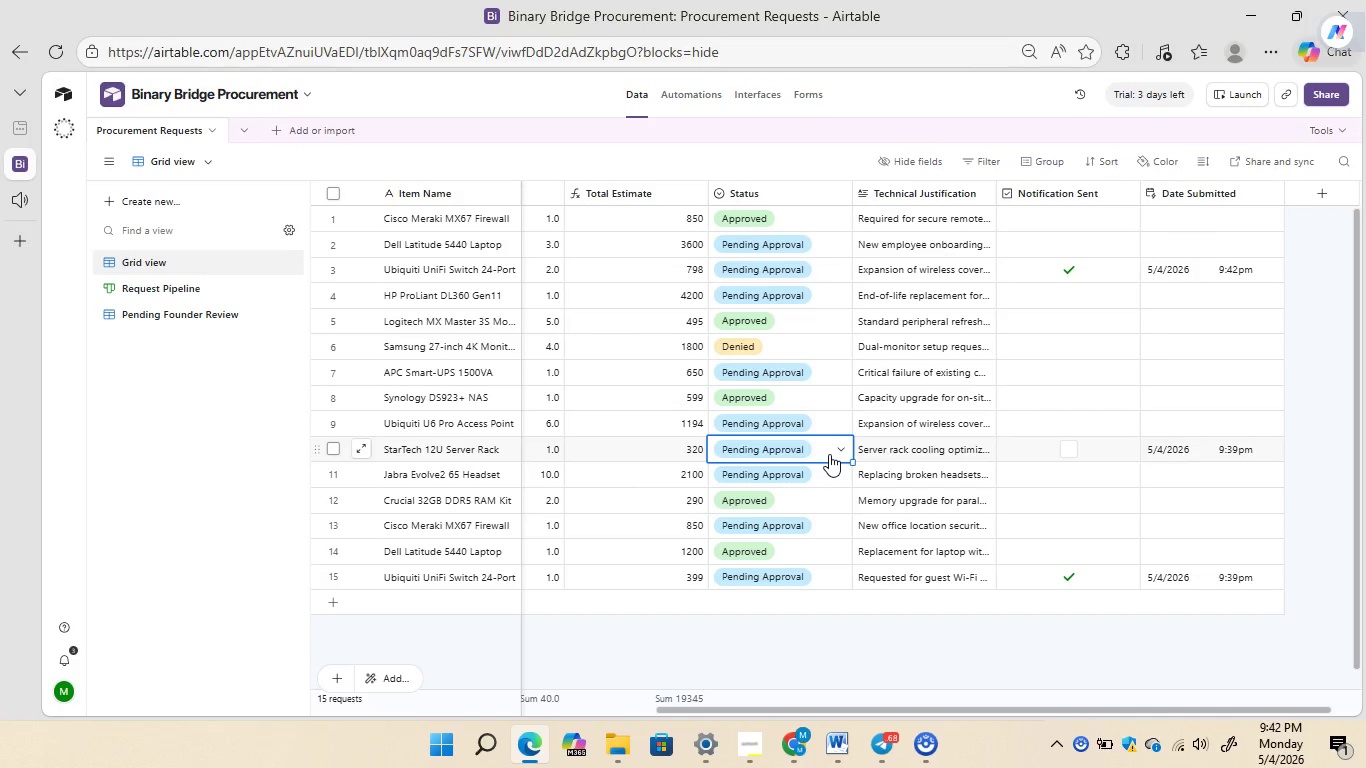 
left_click([829, 454])
 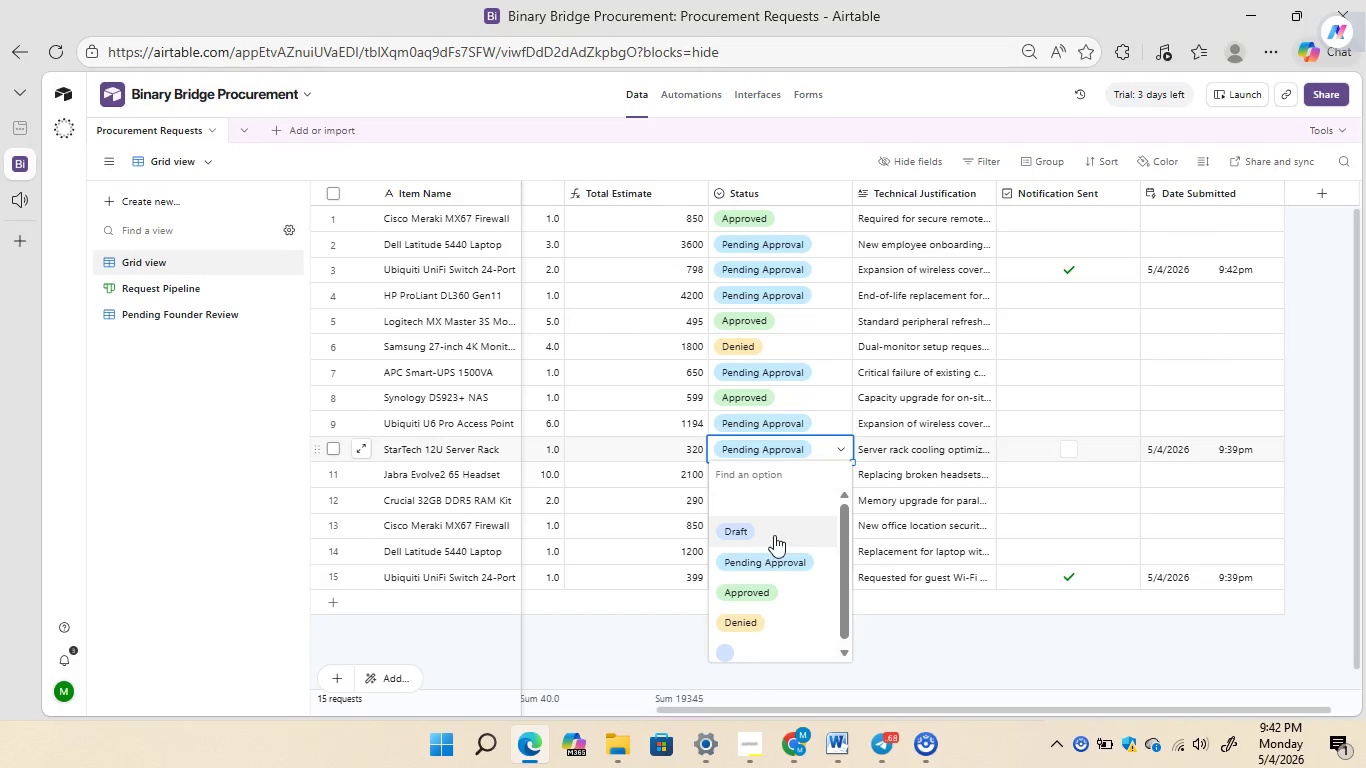 
left_click([775, 531])
 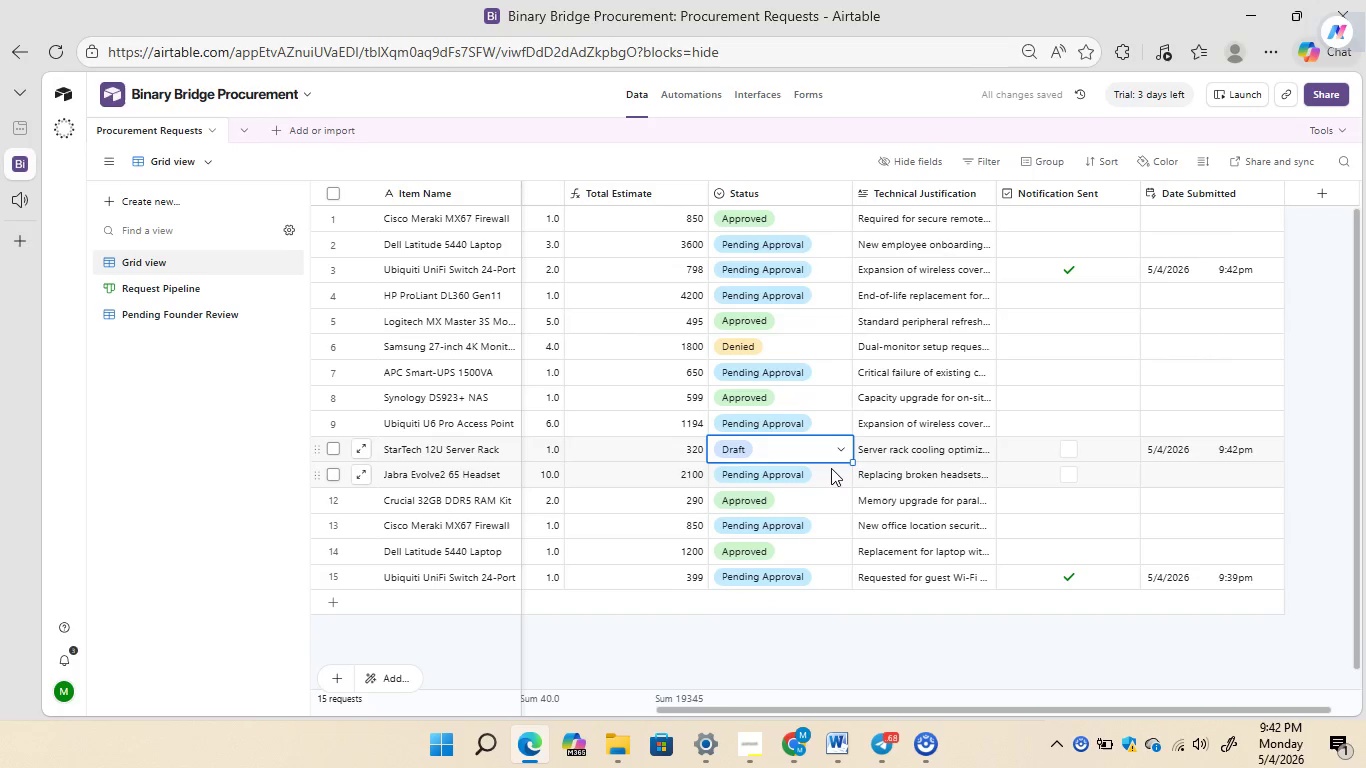 
double_click([831, 468])
 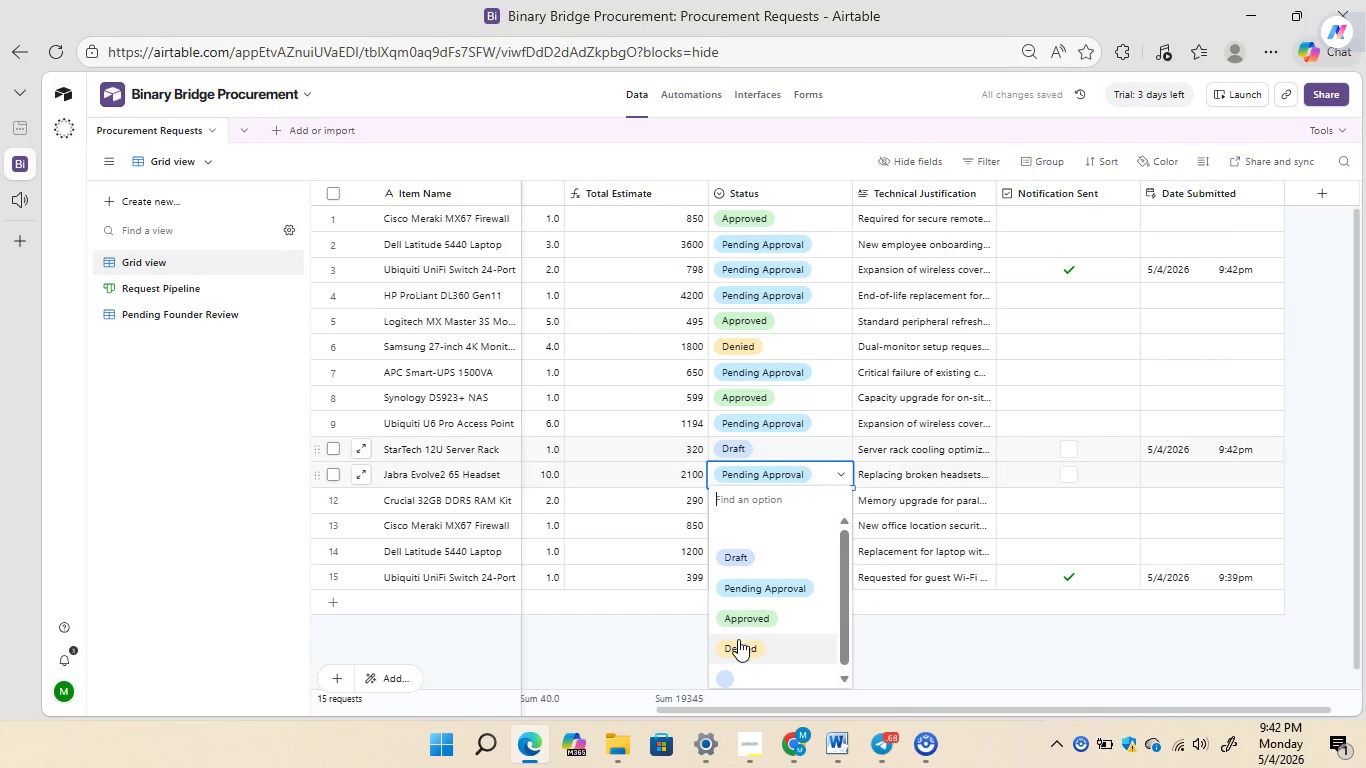 
left_click([738, 639])
 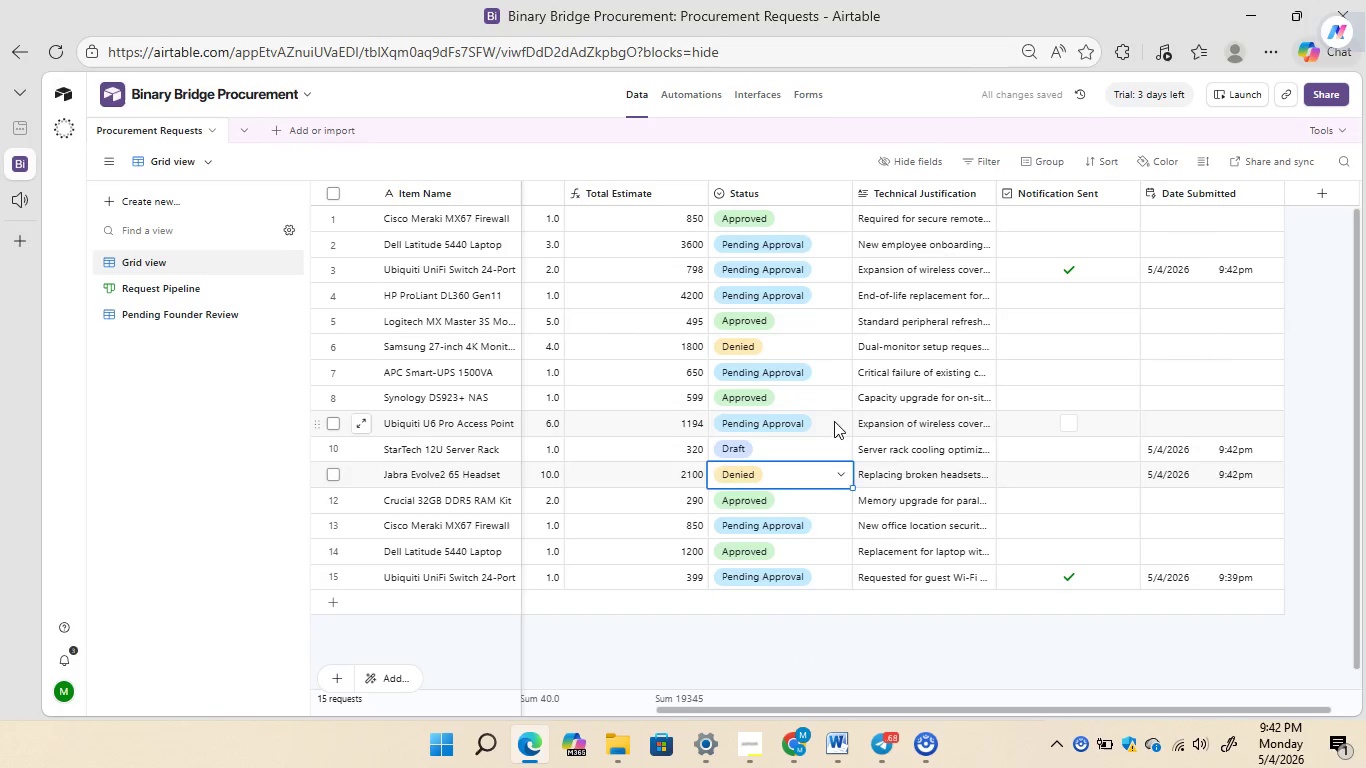 
double_click([834, 421])
 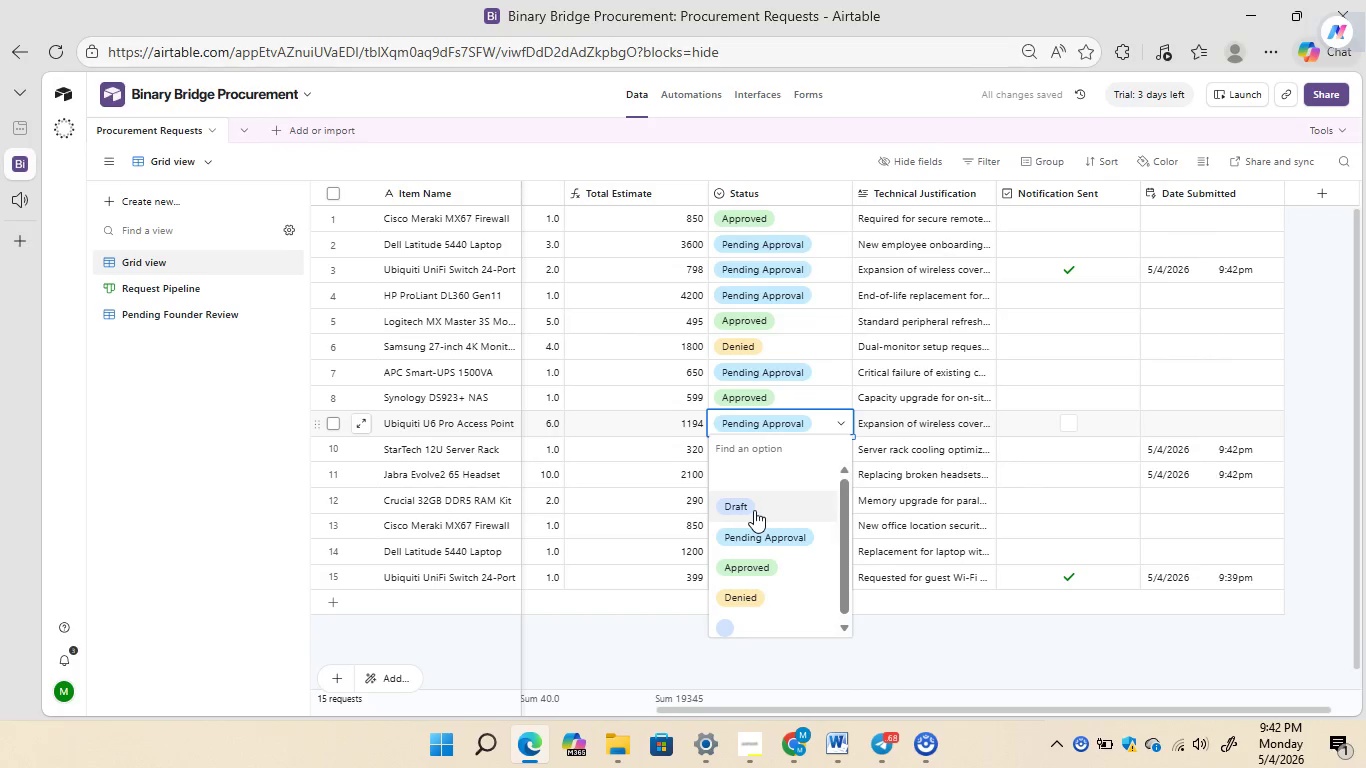 
left_click([754, 510])
 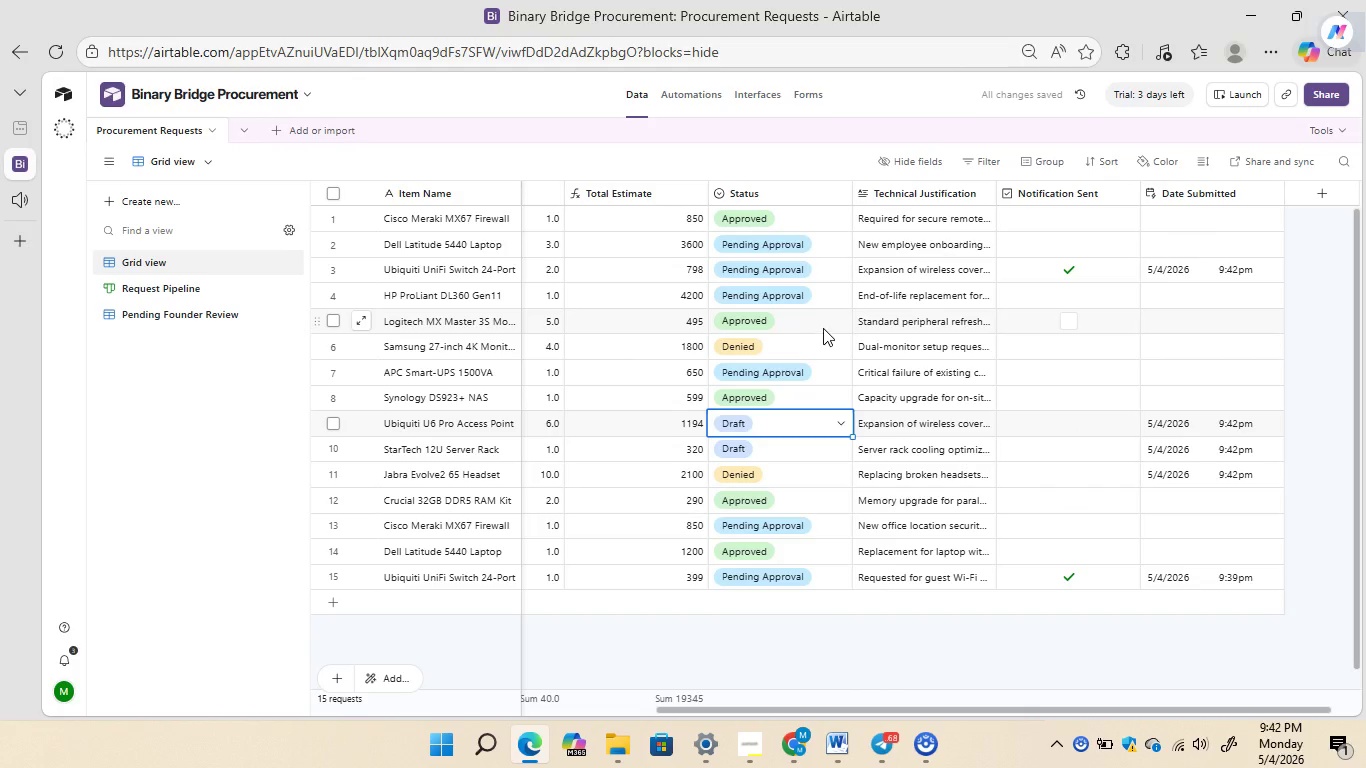 
left_click([828, 321])
 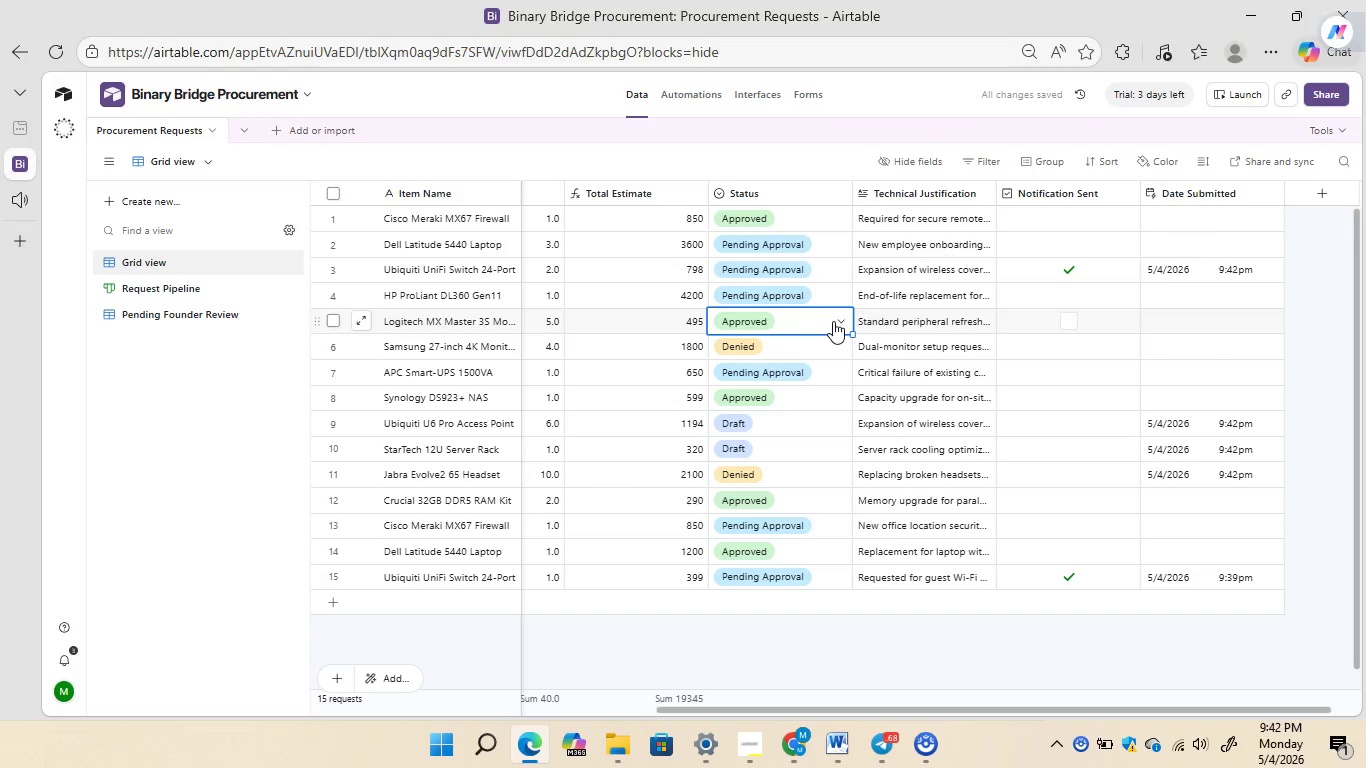 
left_click([833, 321])
 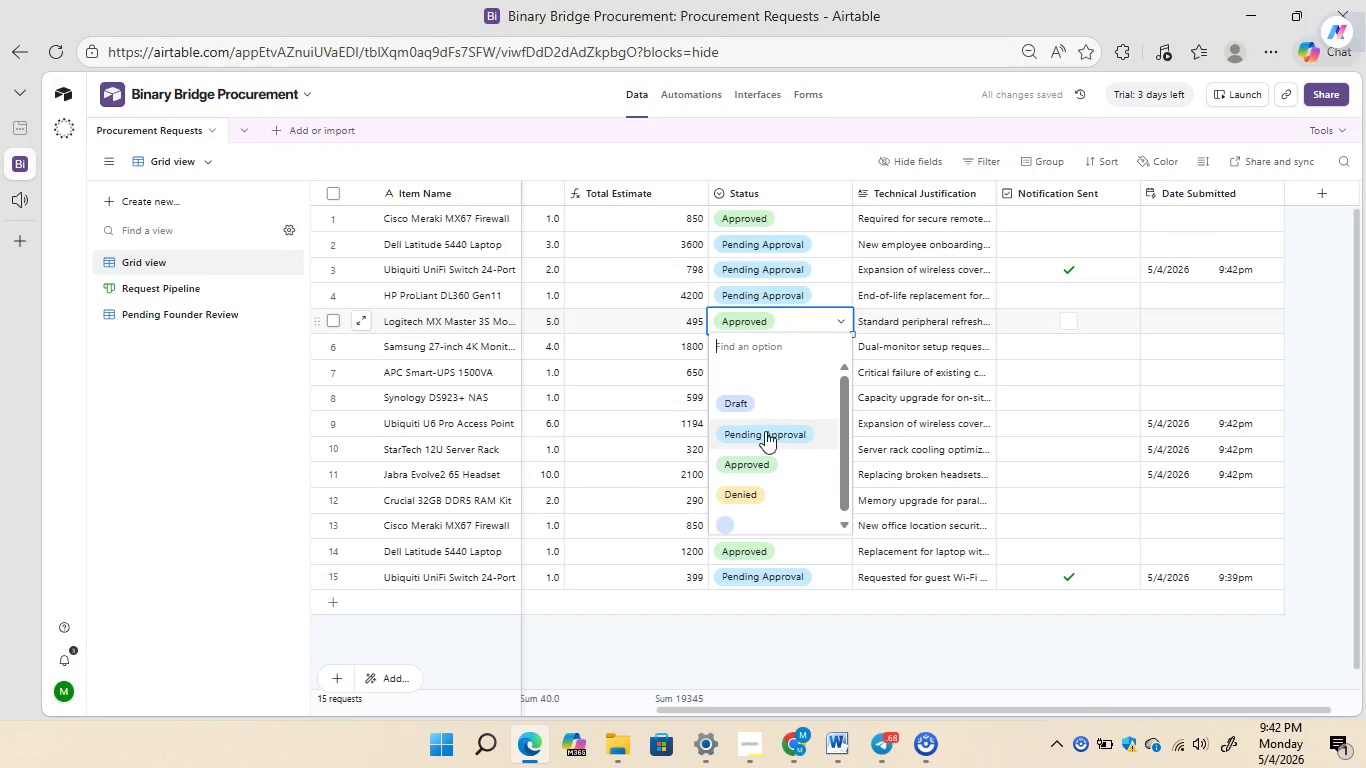 
left_click([765, 431])
 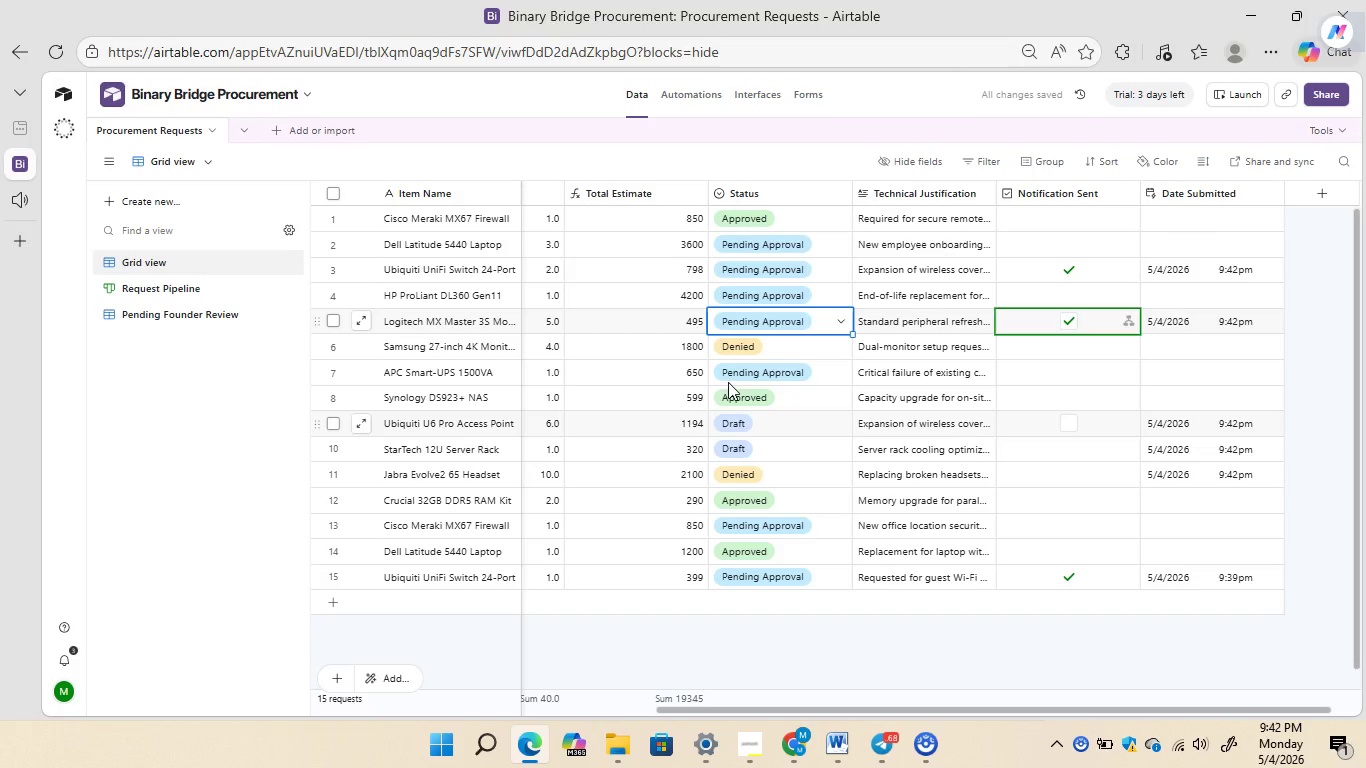 
wait(6.09)
 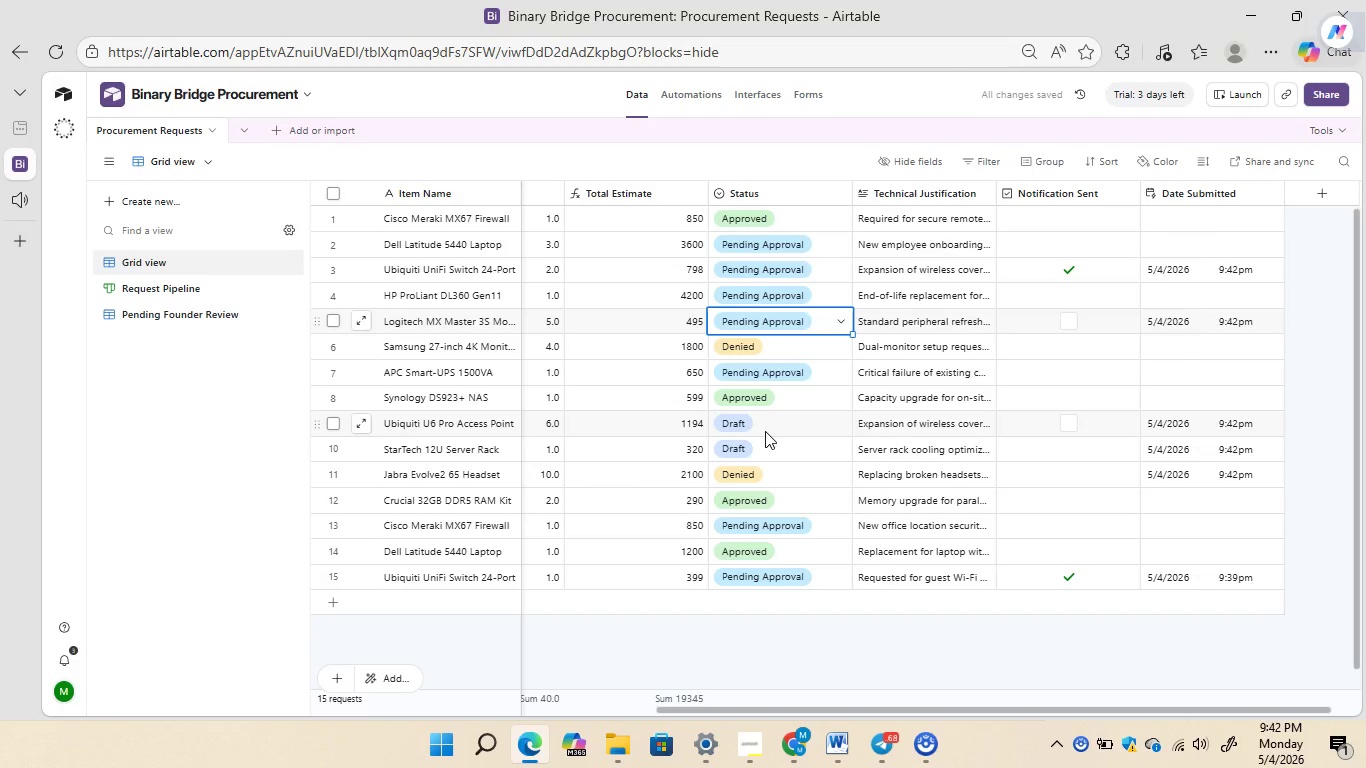 
left_click([174, 287])
 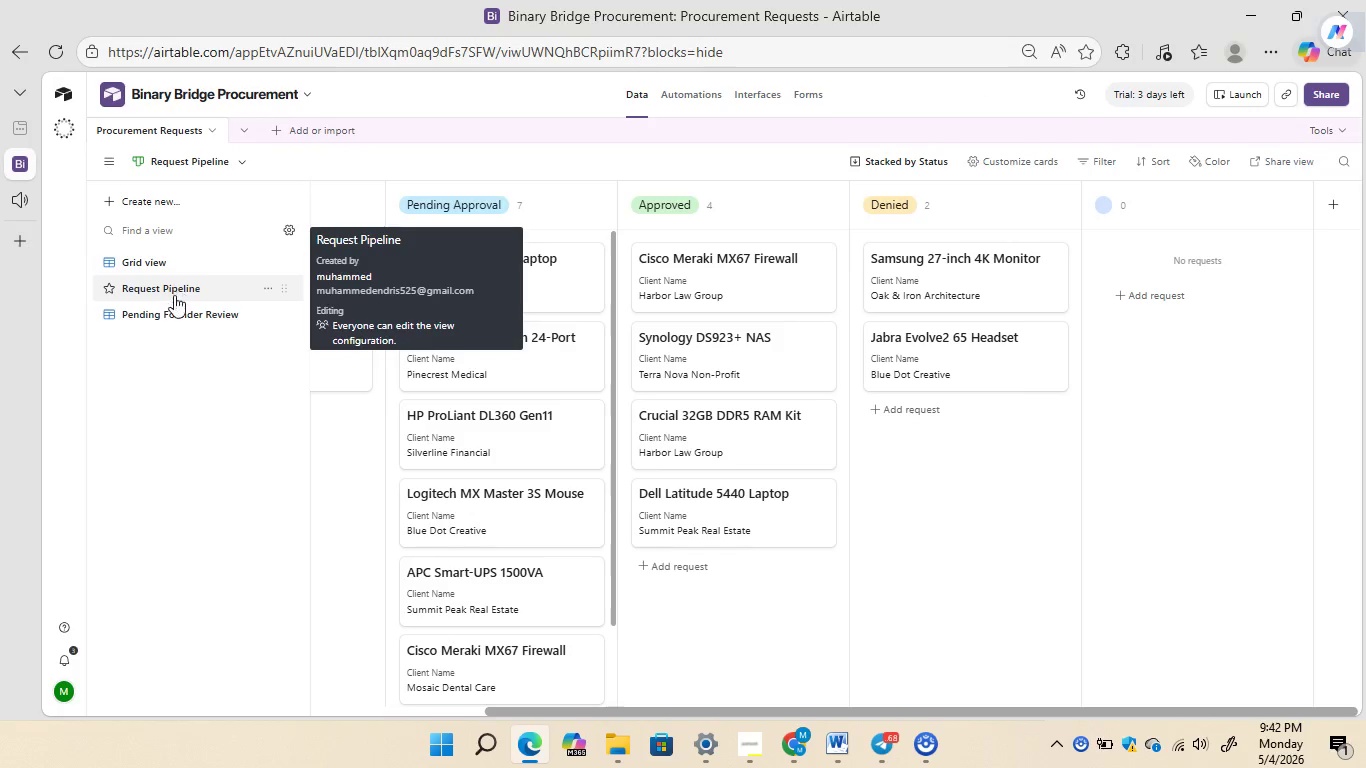 
left_click([180, 320])
 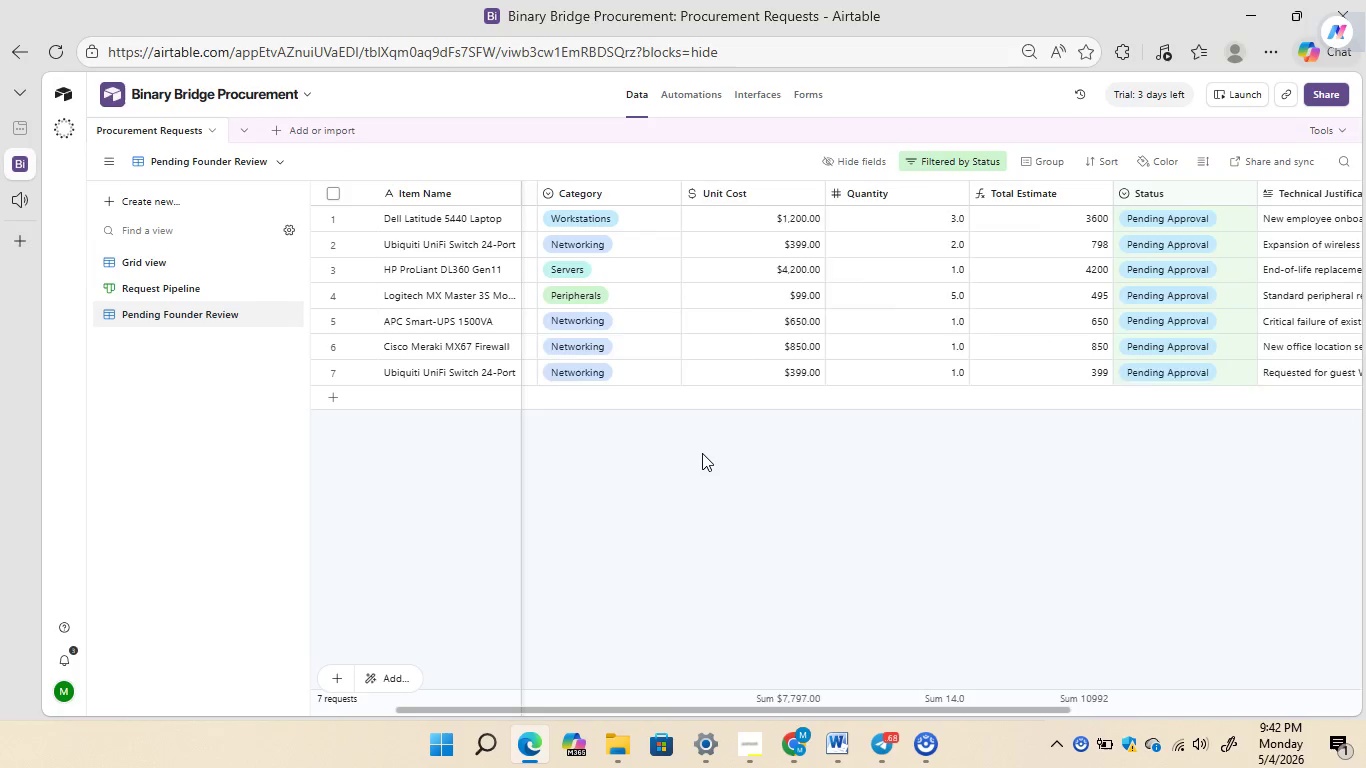 
wait(10.81)
 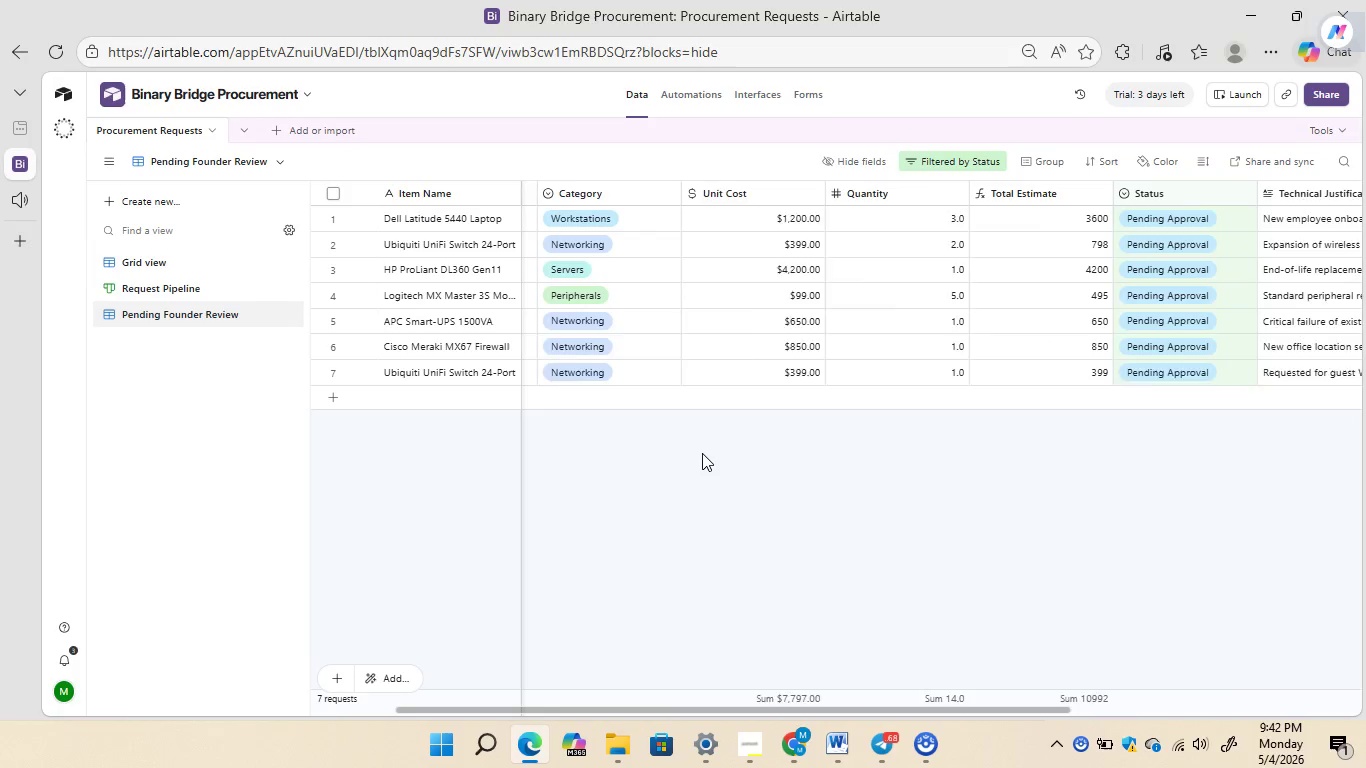 
left_click([703, 90])
 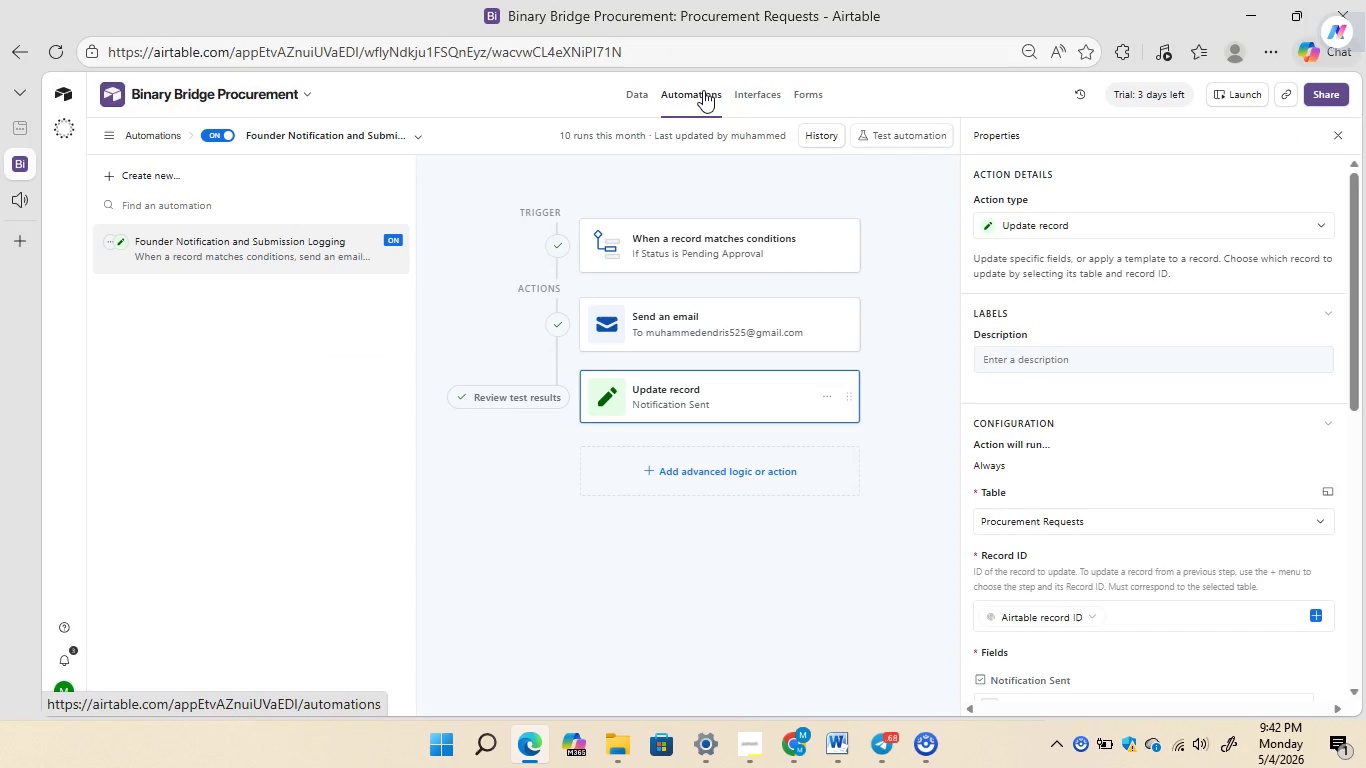 
left_click([708, 240])
 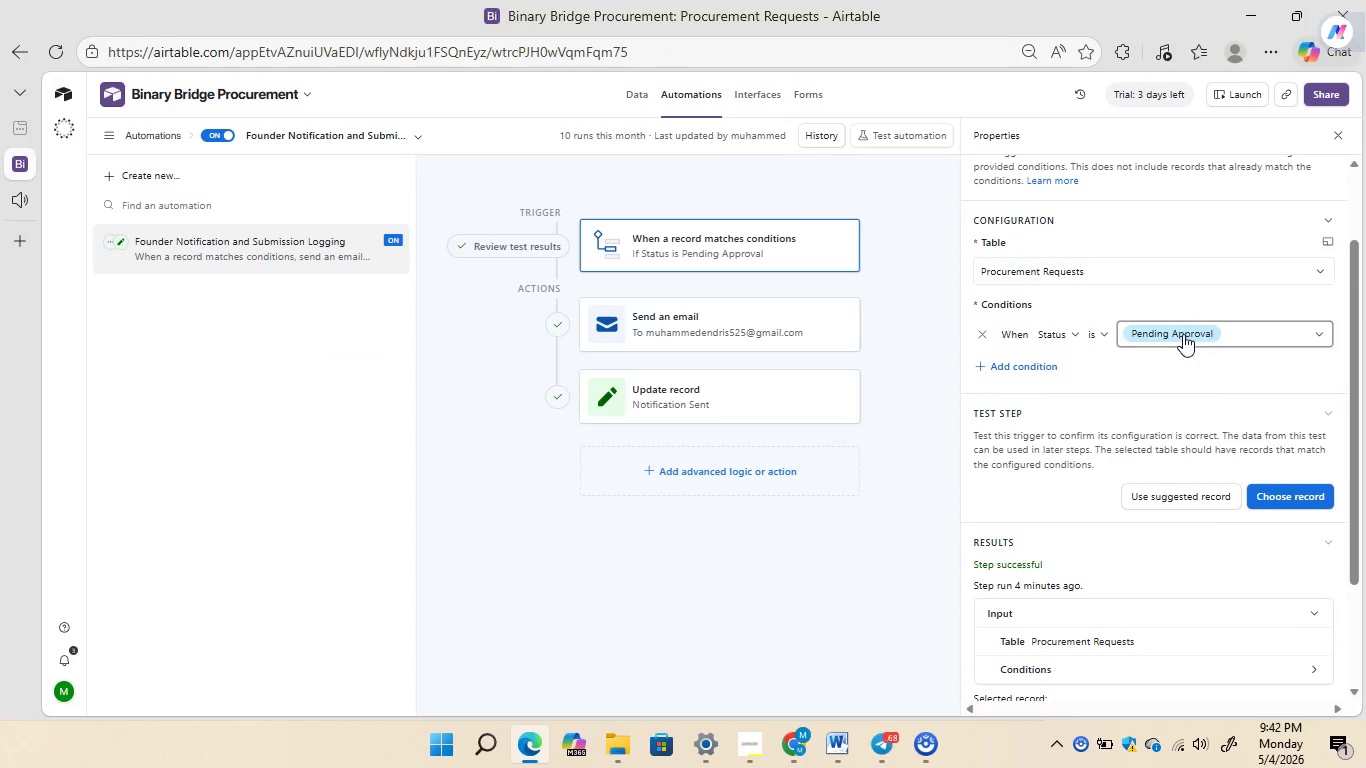 
left_click([1283, 492])
 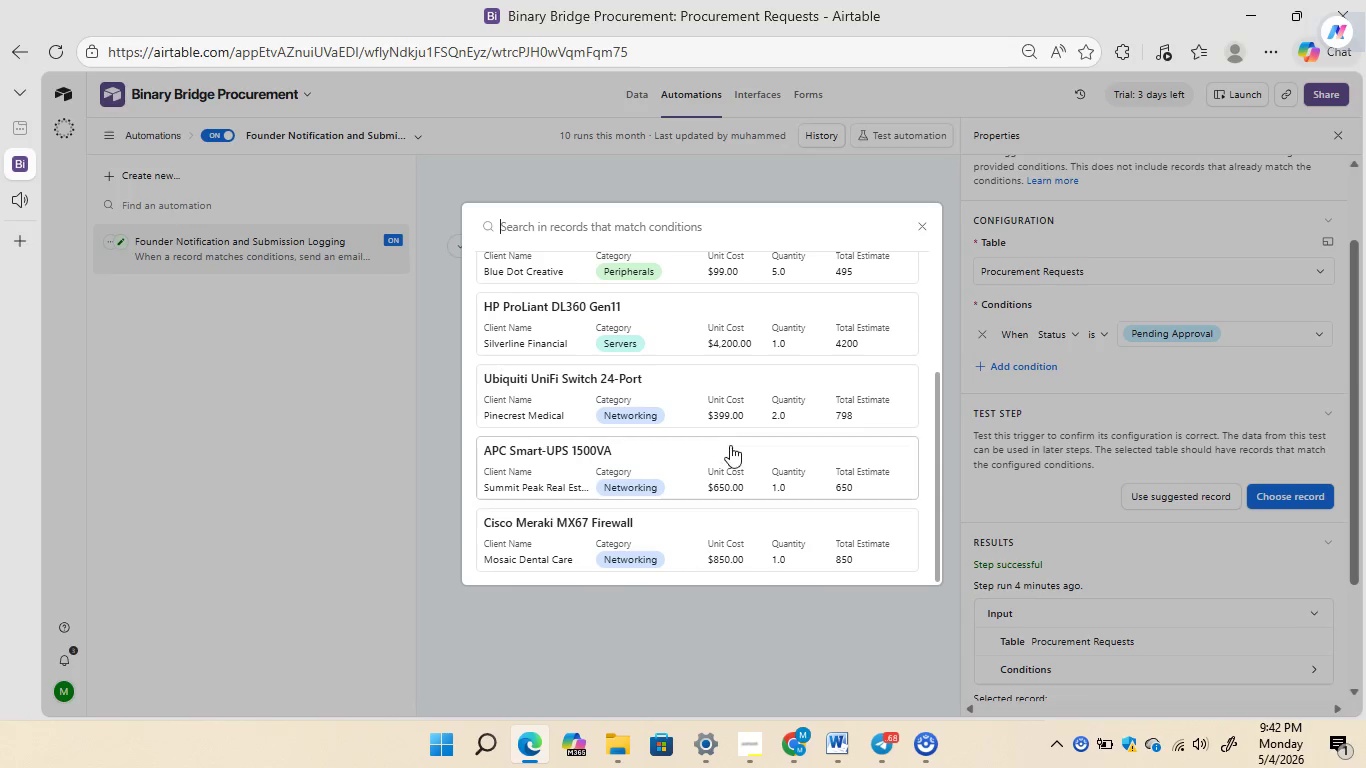 
left_click([670, 536])
 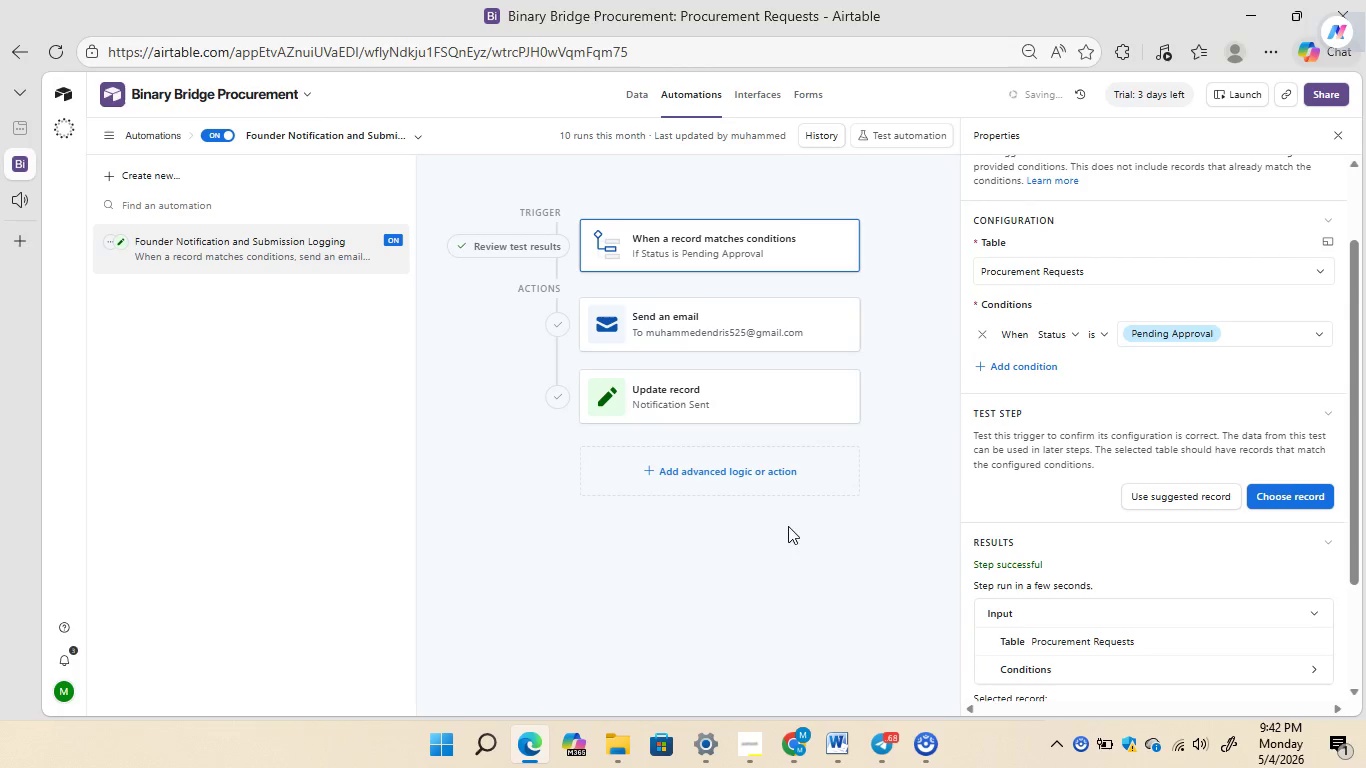 
mouse_move([1071, 505])
 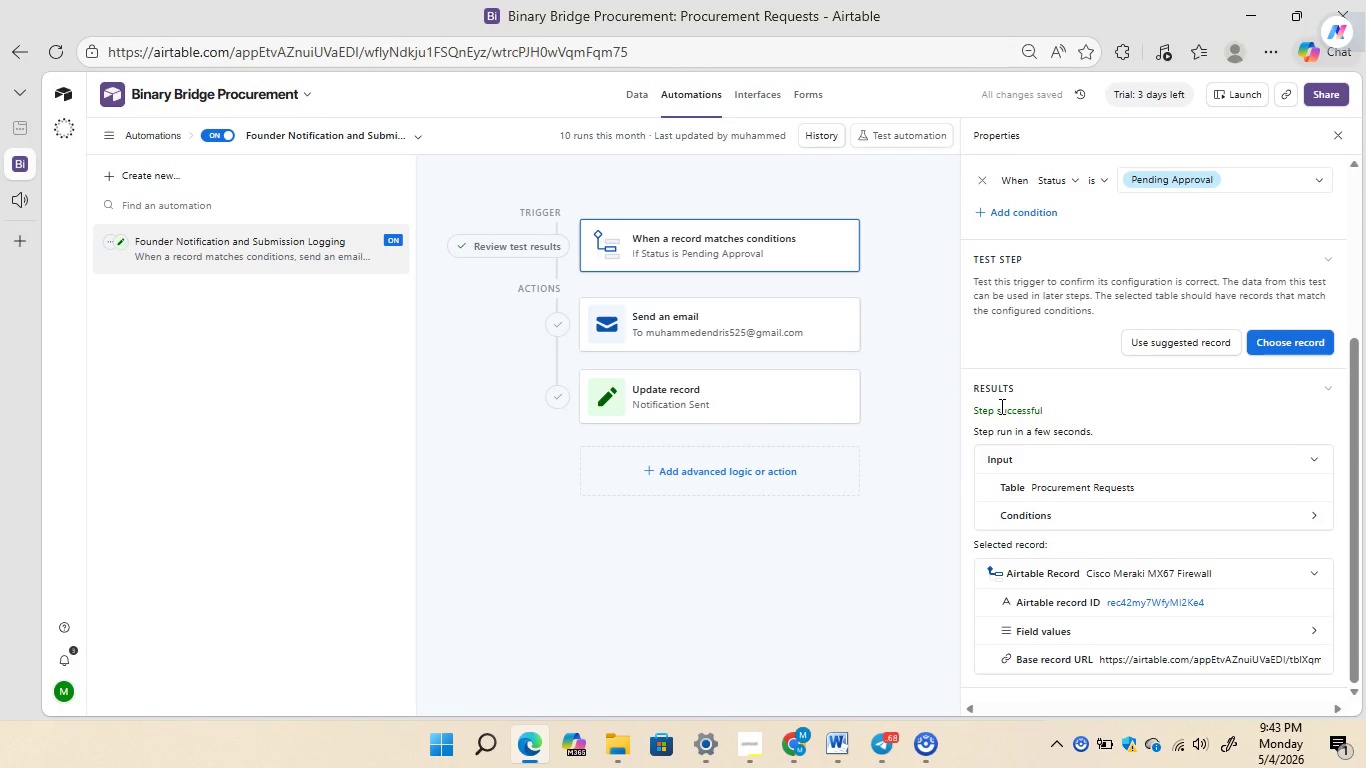 
double_click([1000, 406])
 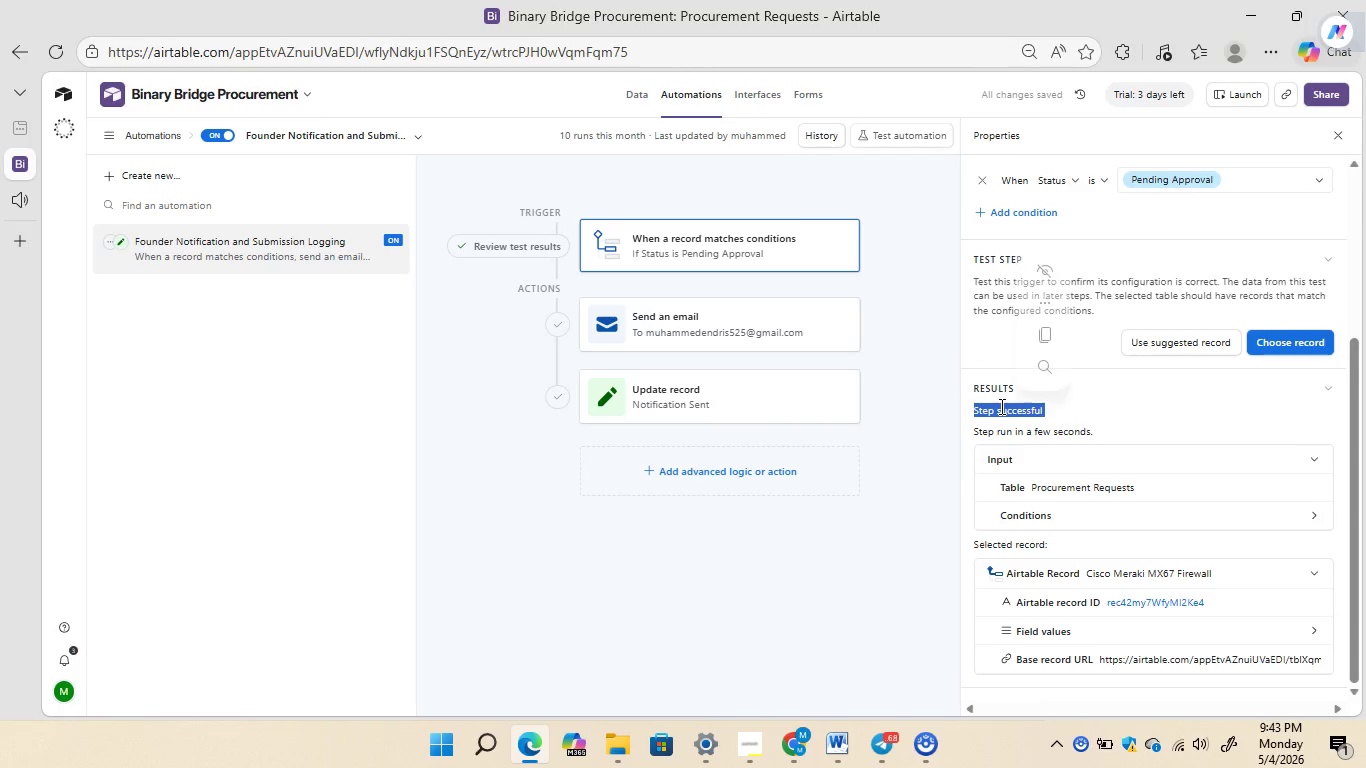 
triple_click([1000, 406])
 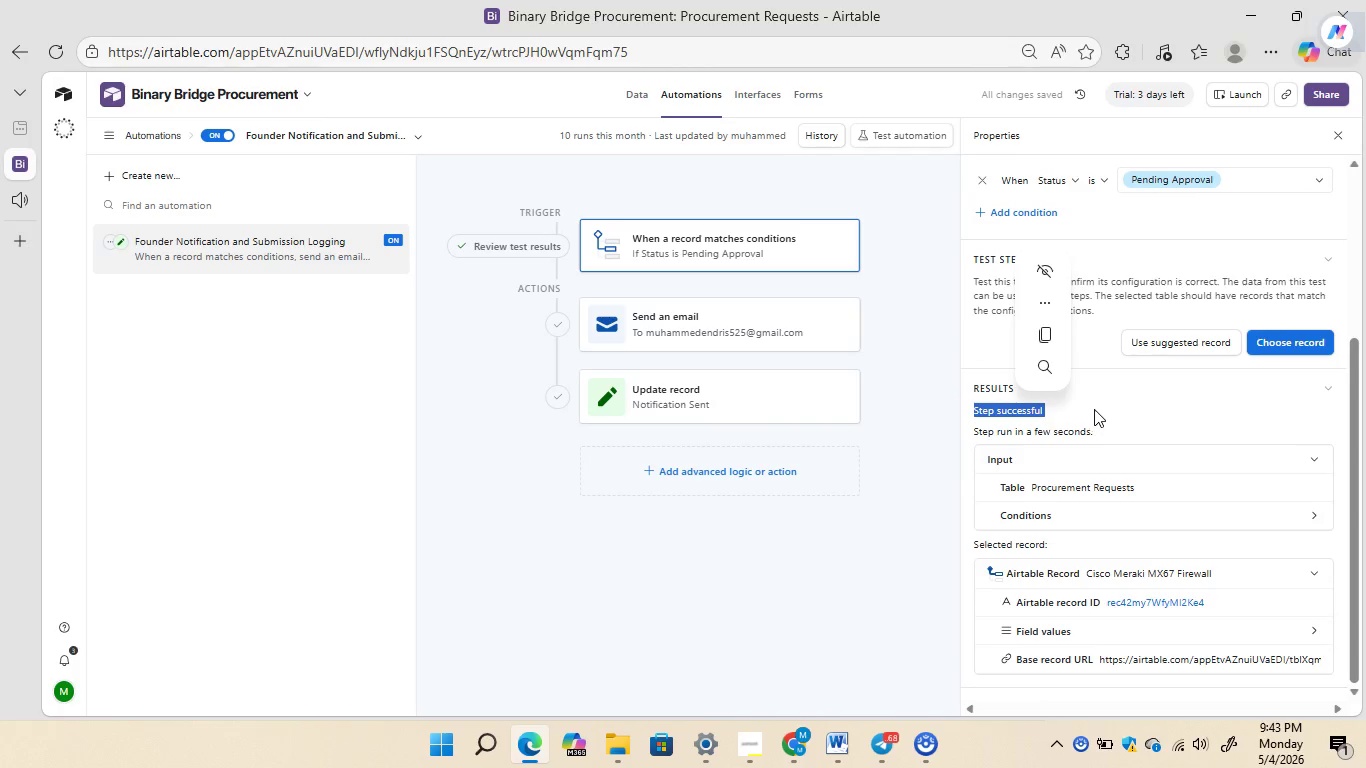 
left_click([1094, 409])
 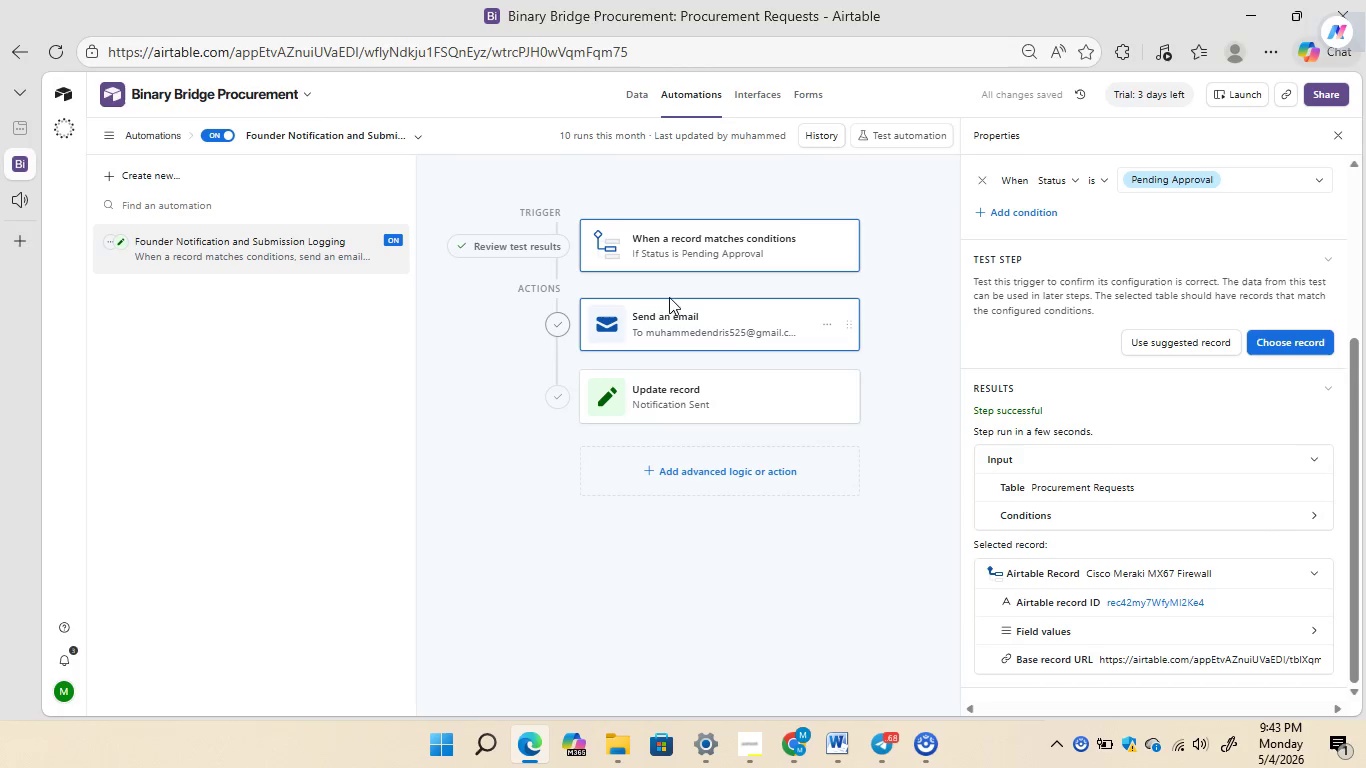 
left_click([662, 304])
 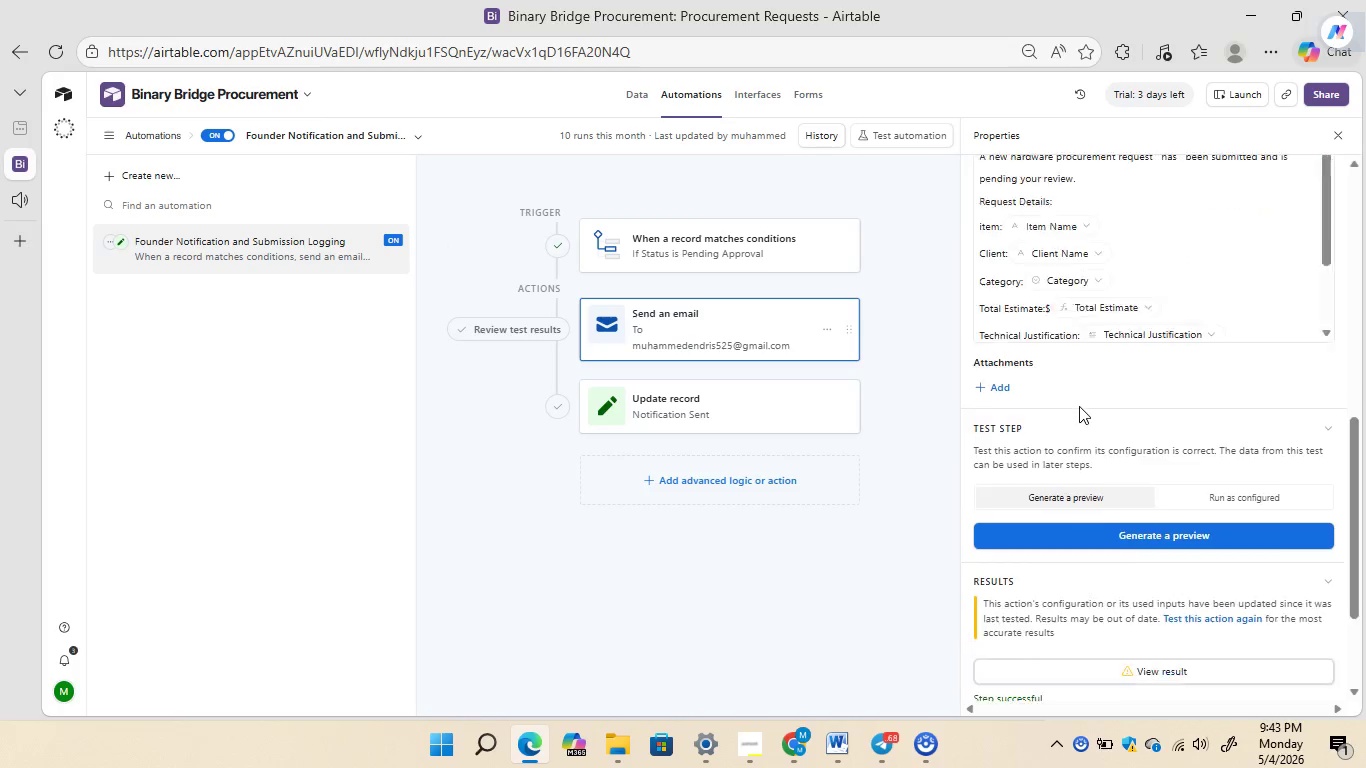 
left_click([1224, 384])
 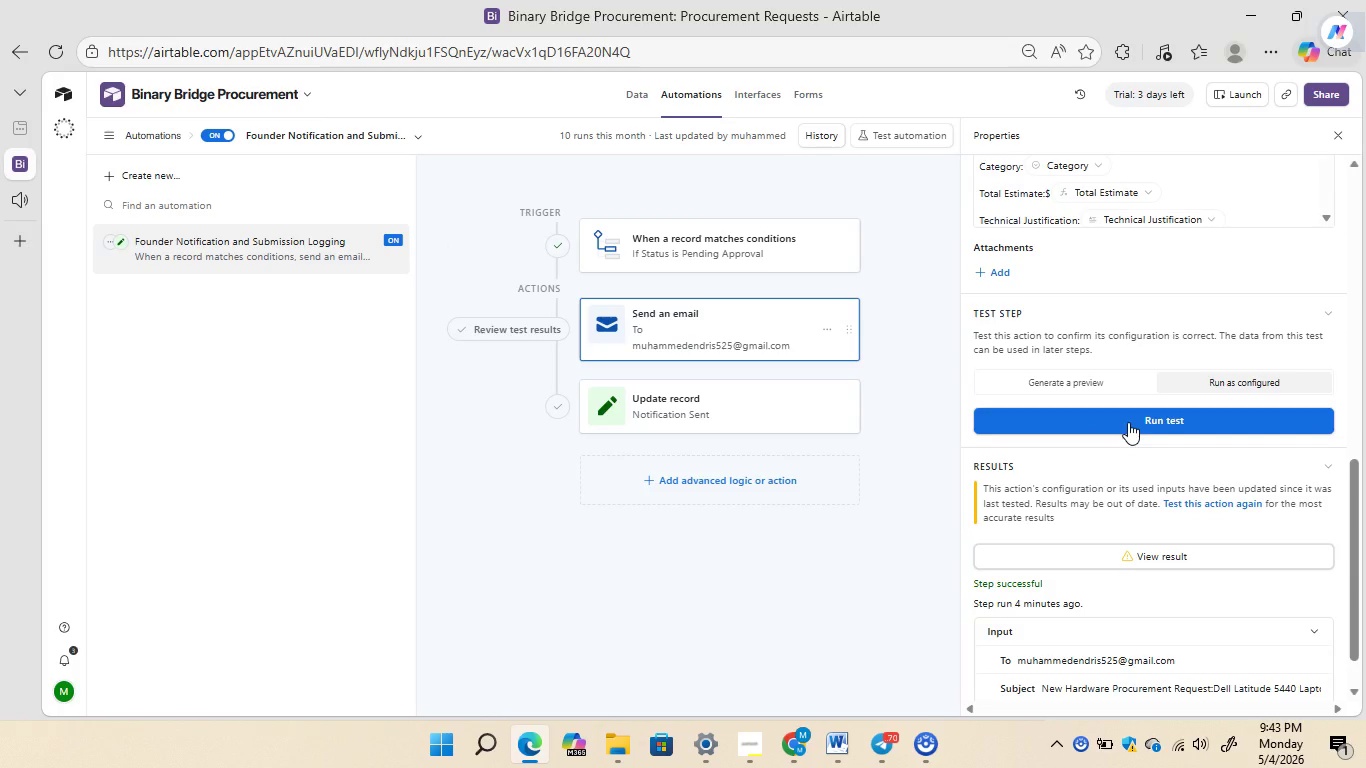 
left_click([1128, 422])
 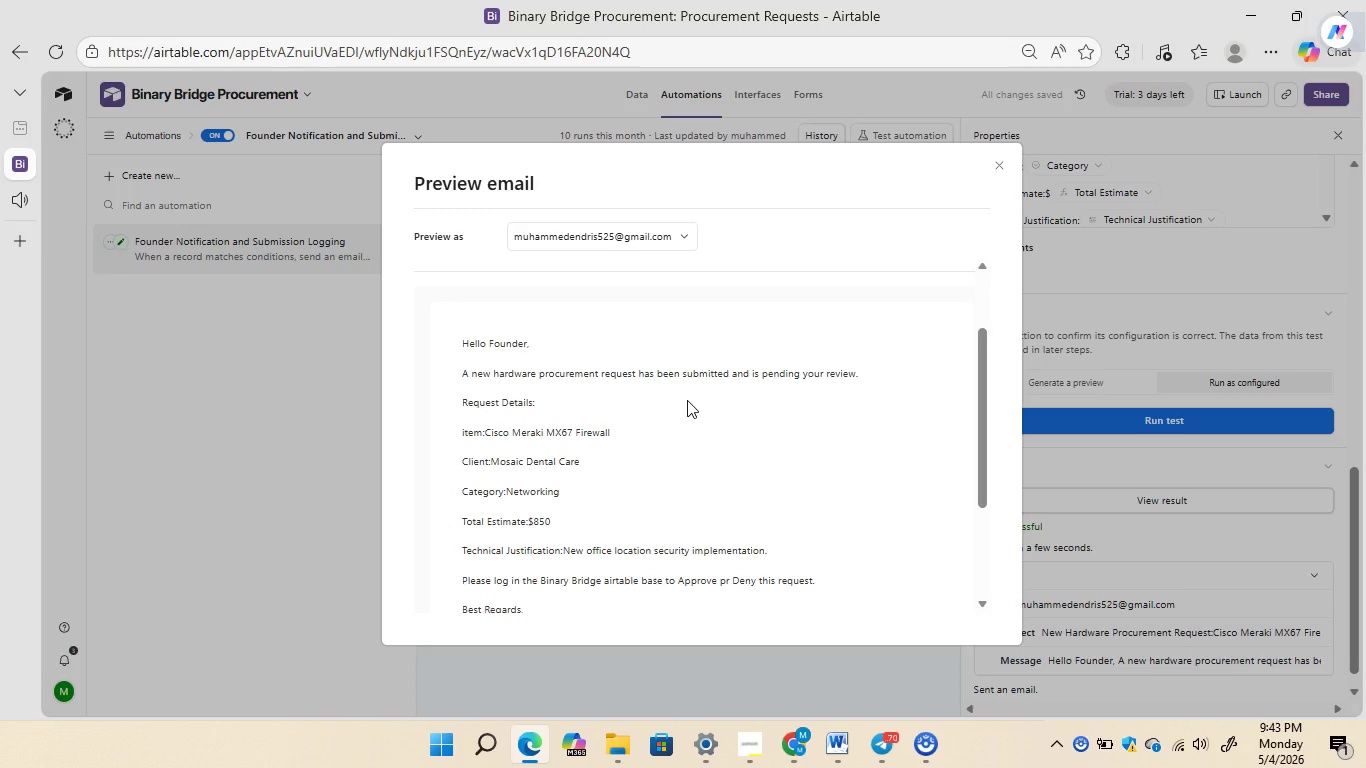 
wait(6.73)
 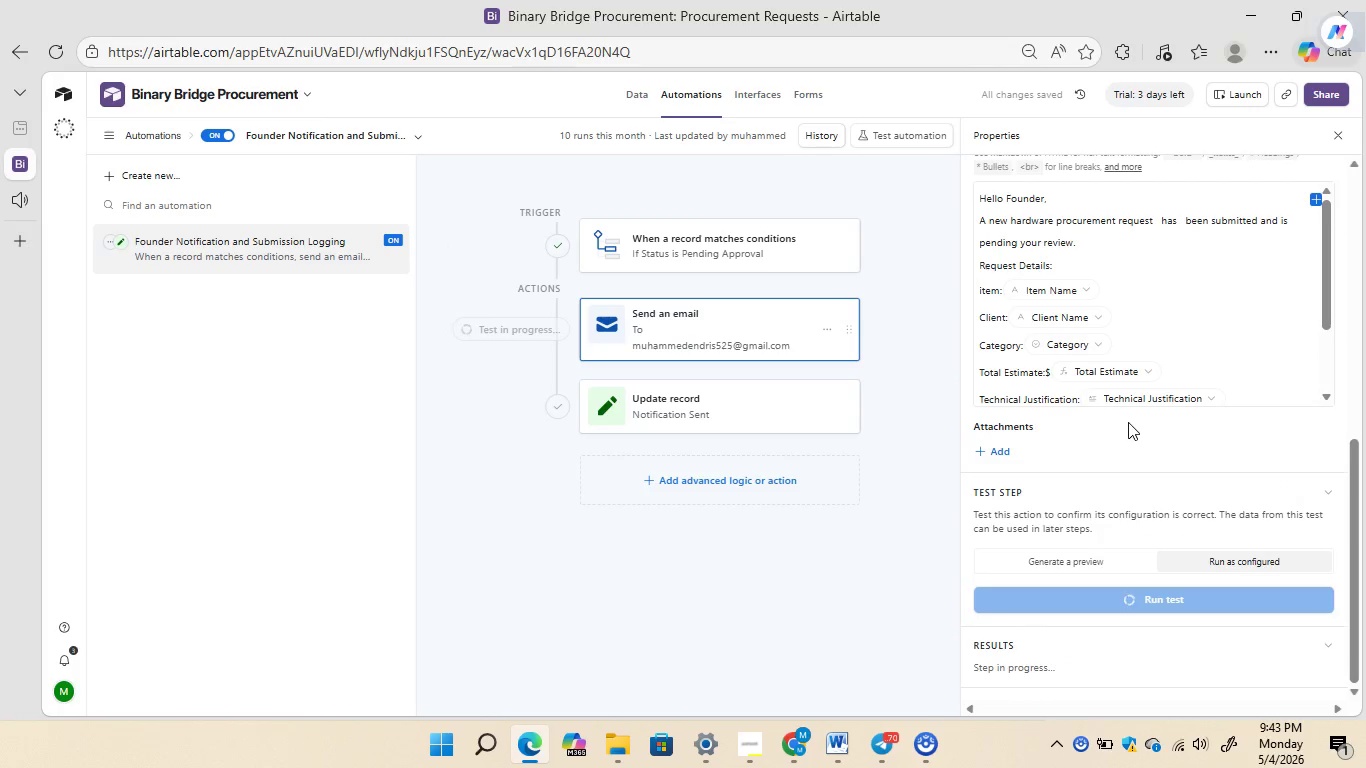 
double_click([574, 287])
 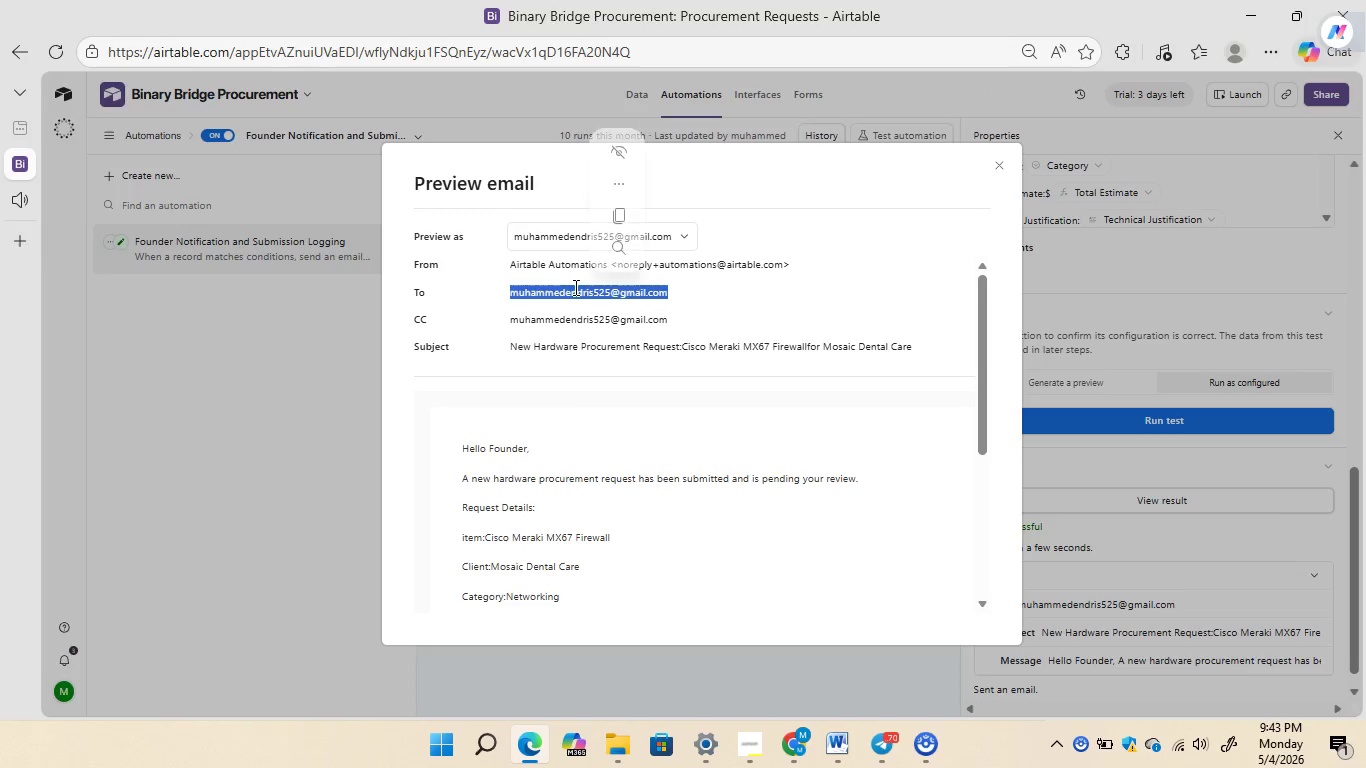 
triple_click([574, 287])
 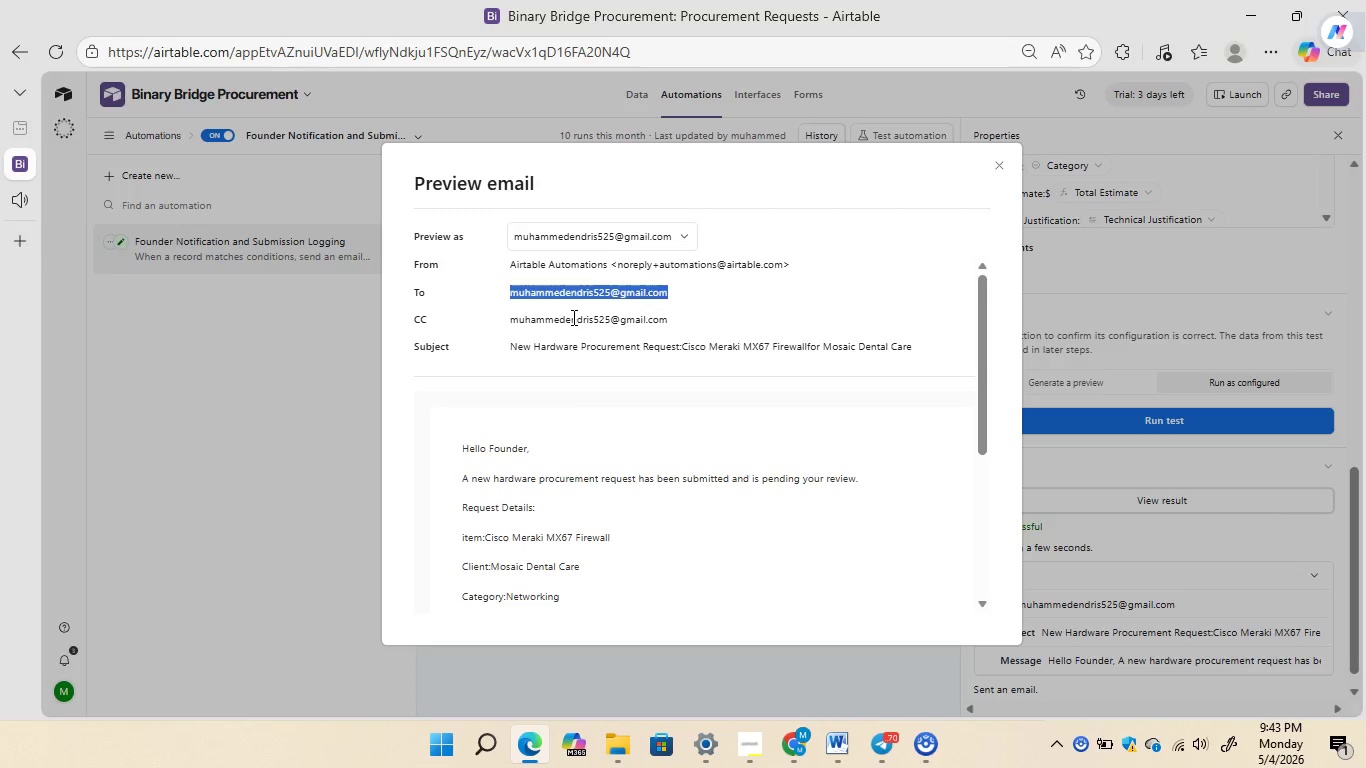 
double_click([572, 317])
 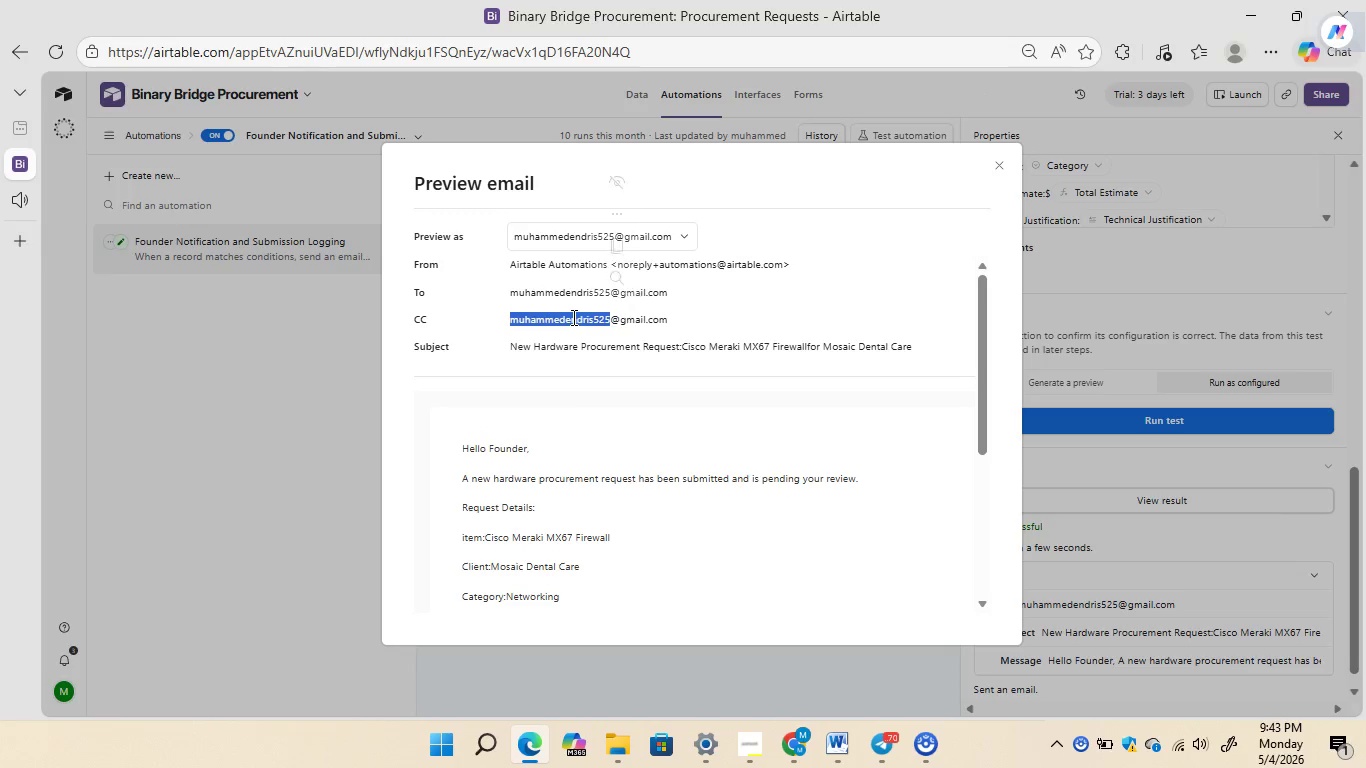 
triple_click([572, 317])
 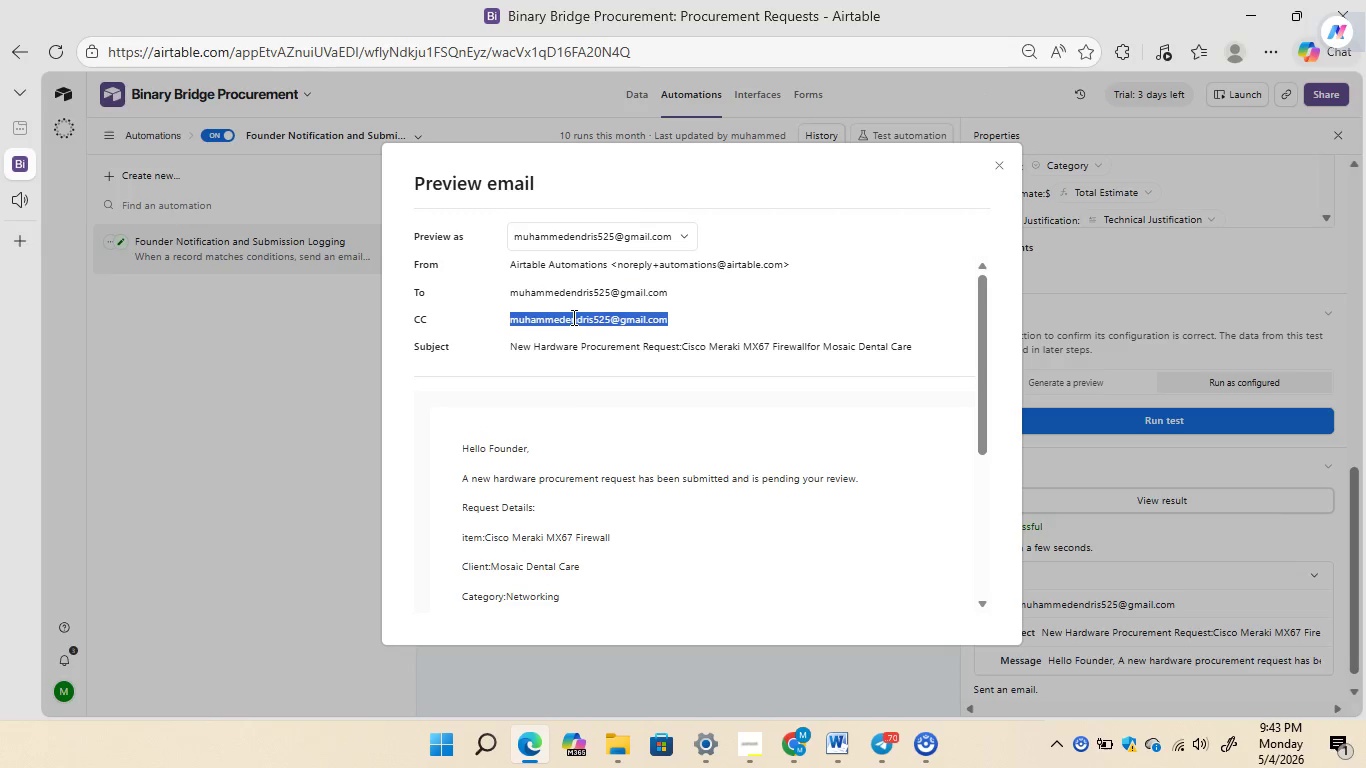 
triple_click([572, 317])
 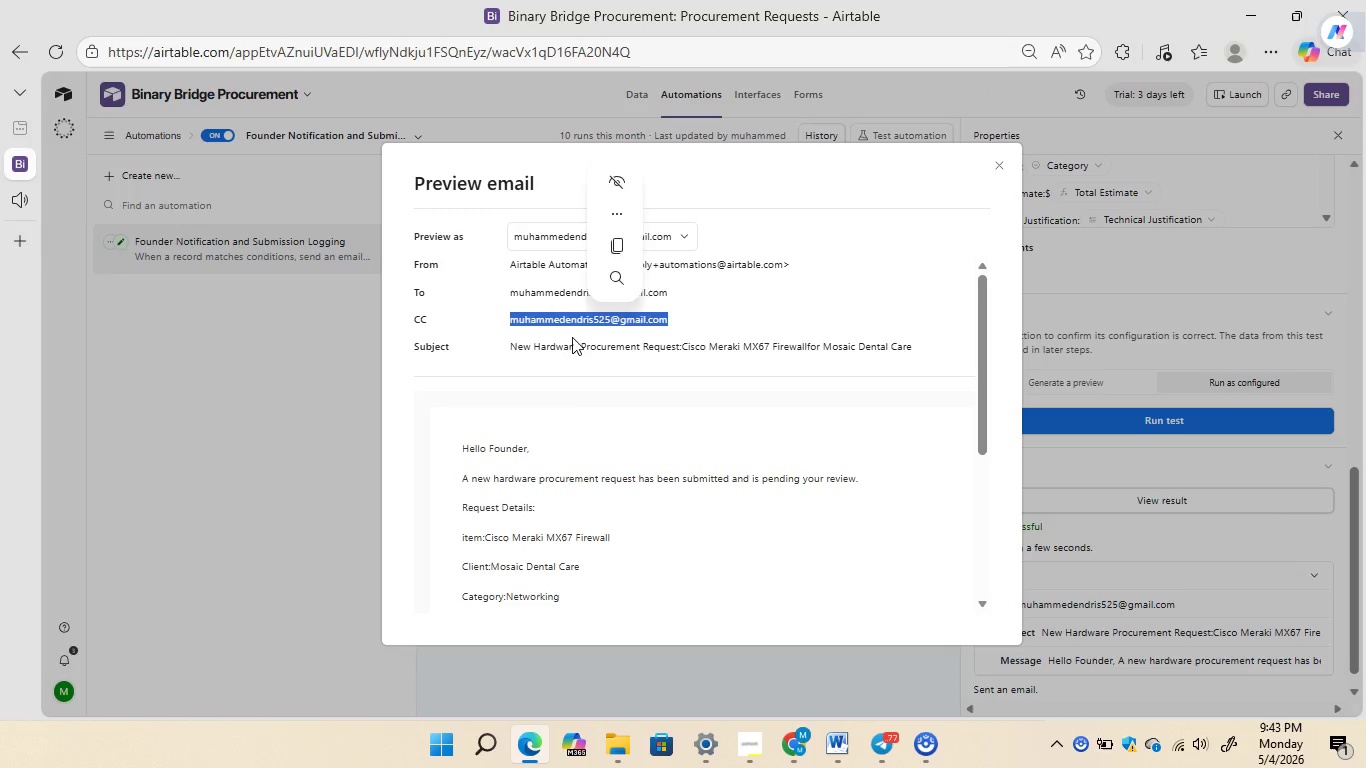 
double_click([572, 337])
 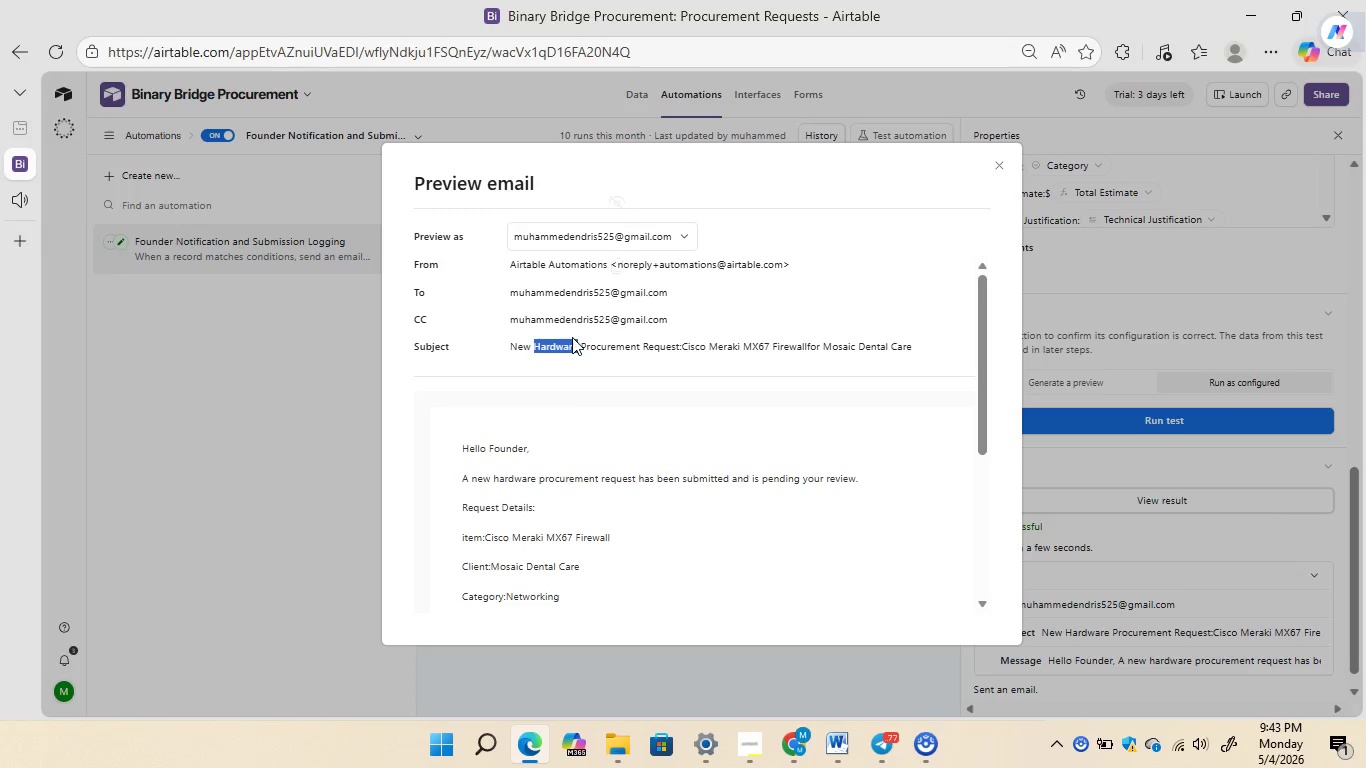 
triple_click([572, 337])
 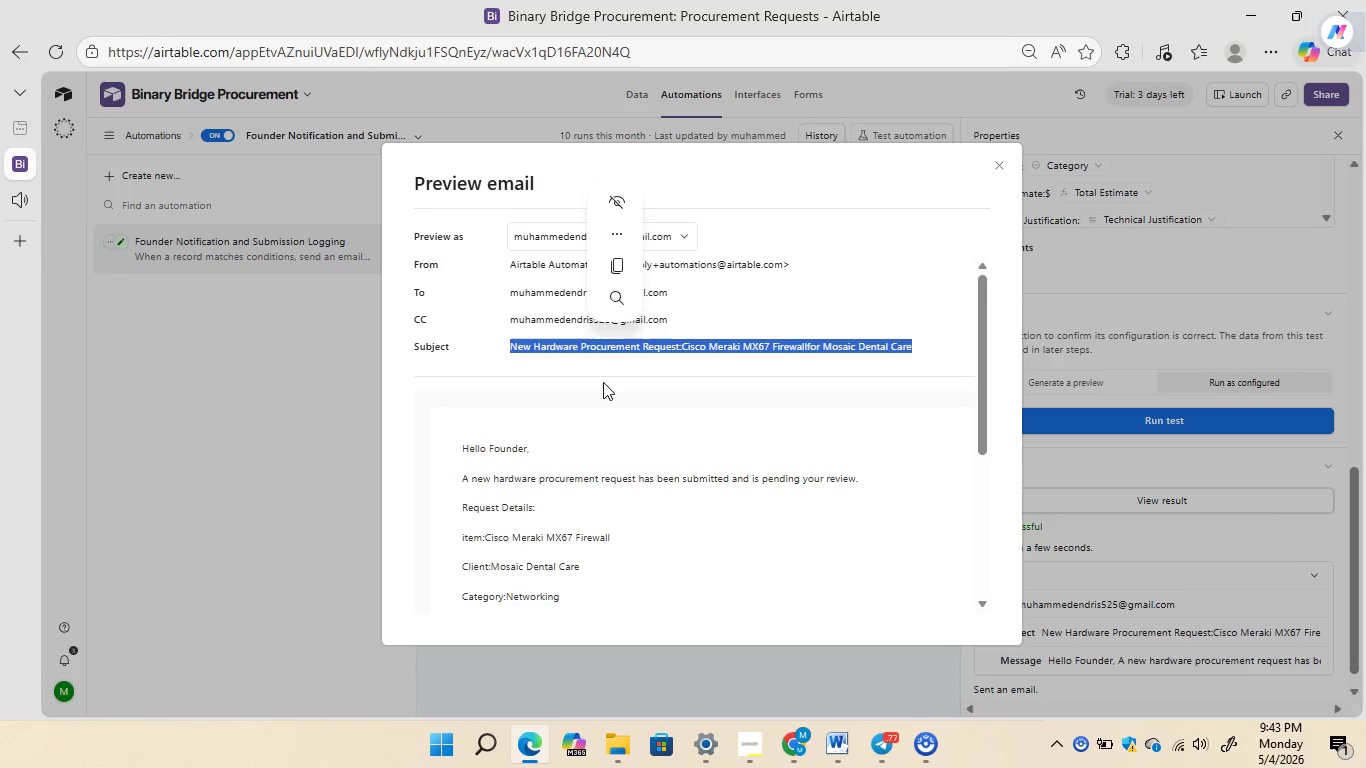 
left_click([603, 382])
 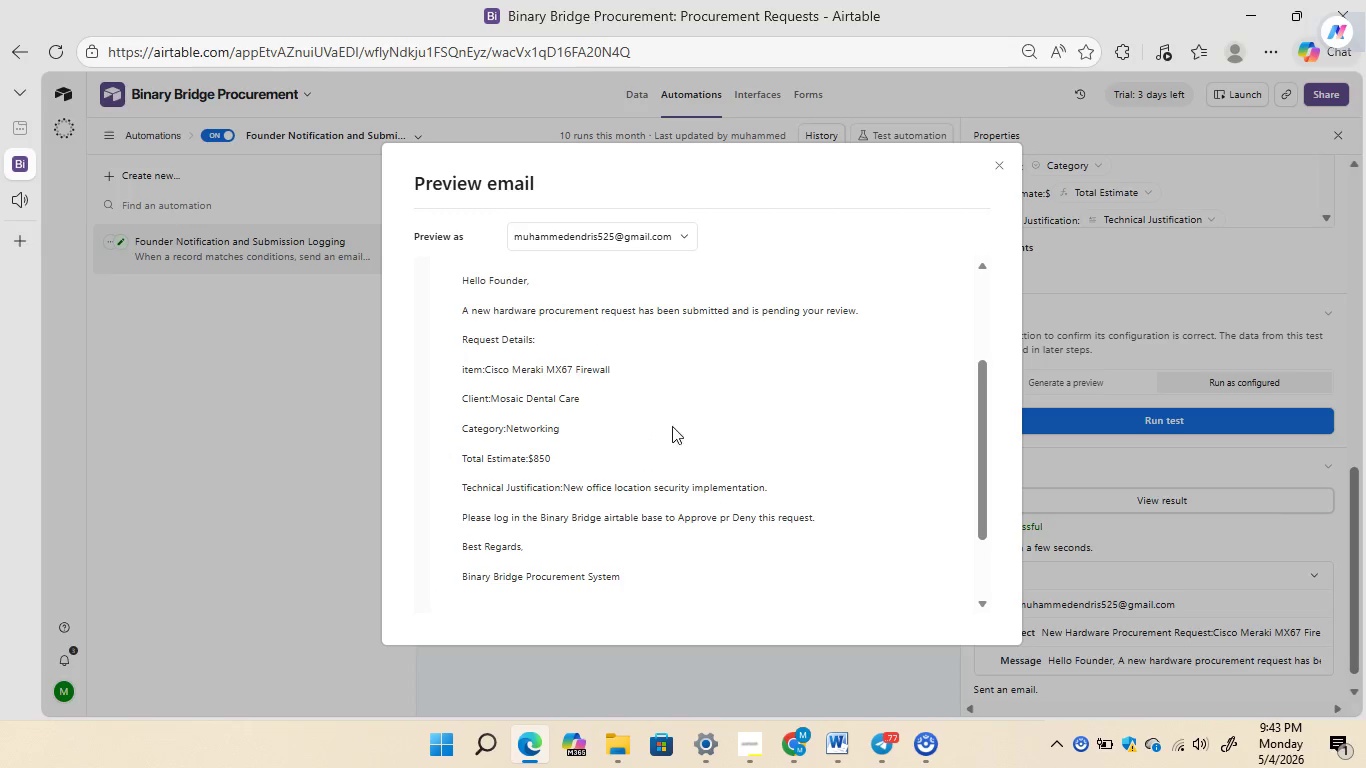 
wait(5.98)
 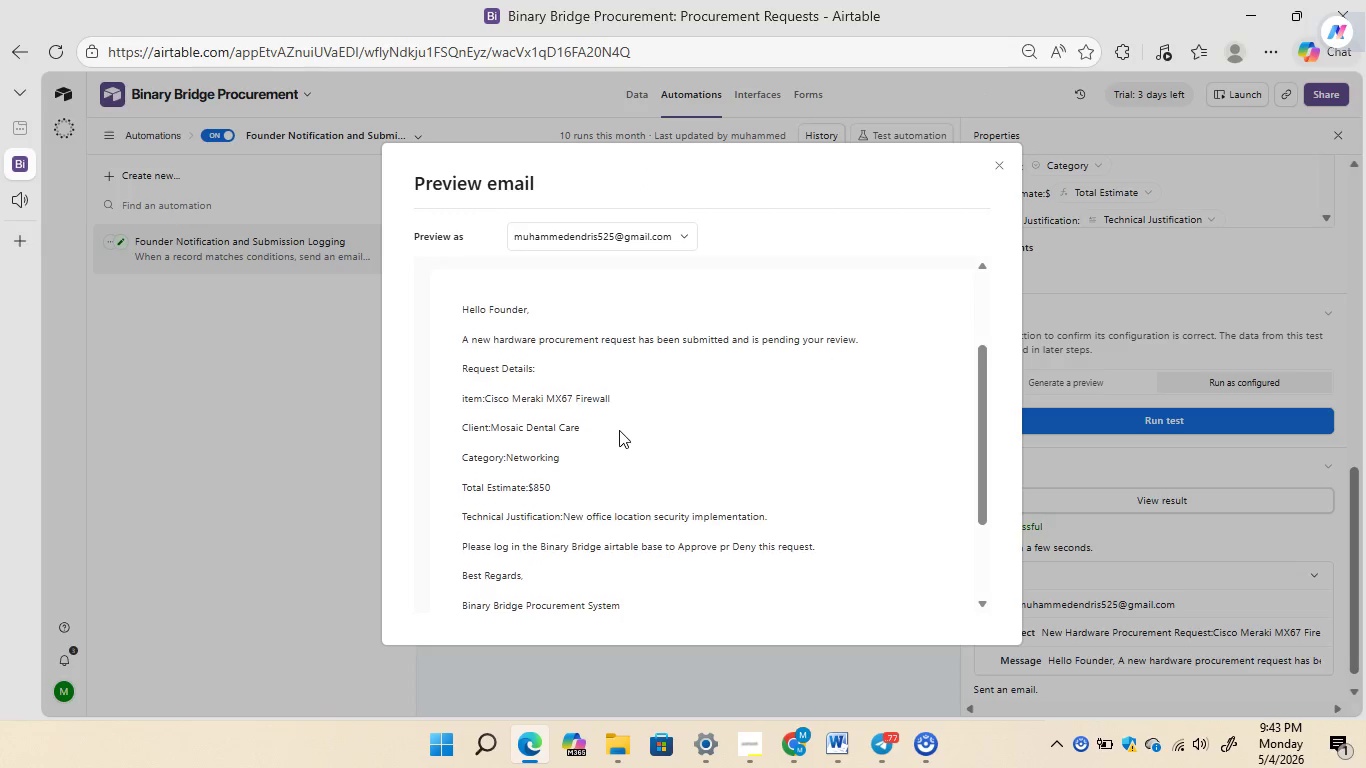 
left_click([997, 170])
 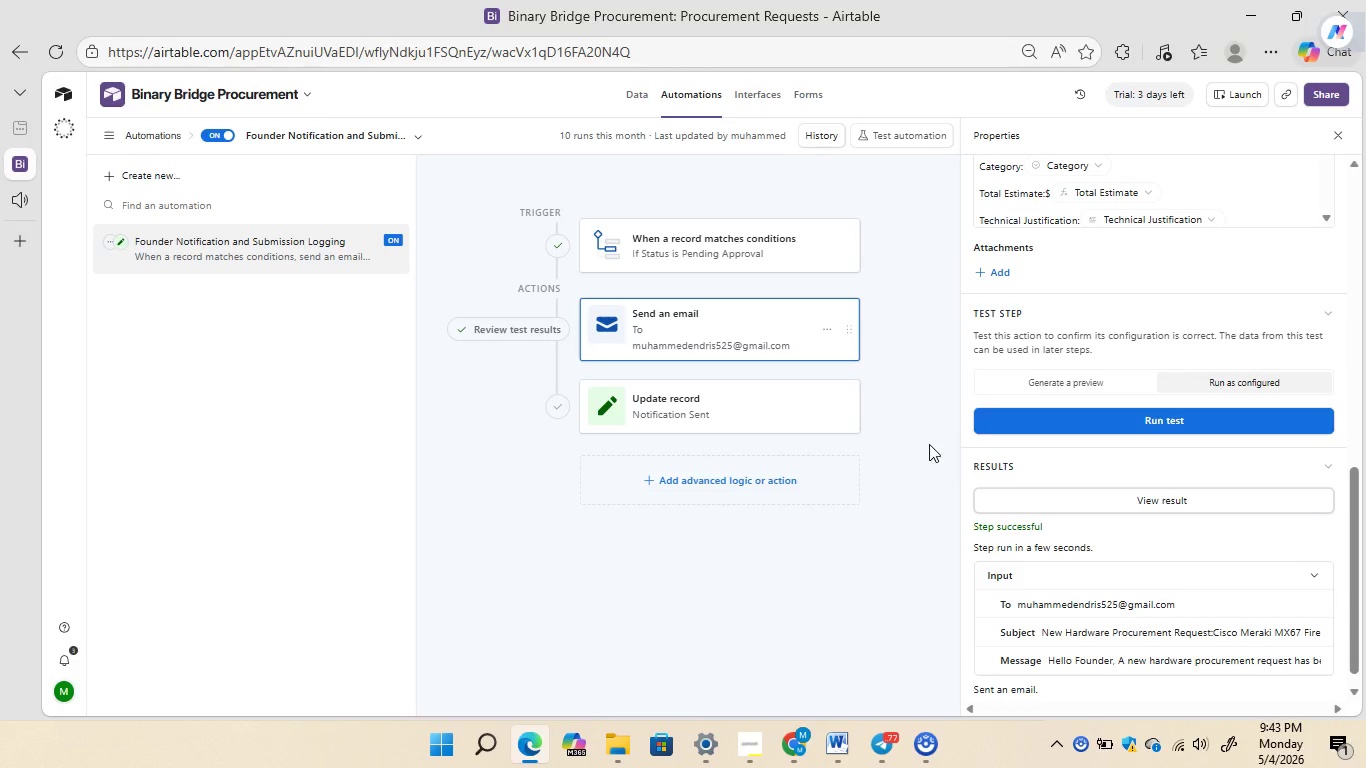 
left_click([773, 420])
 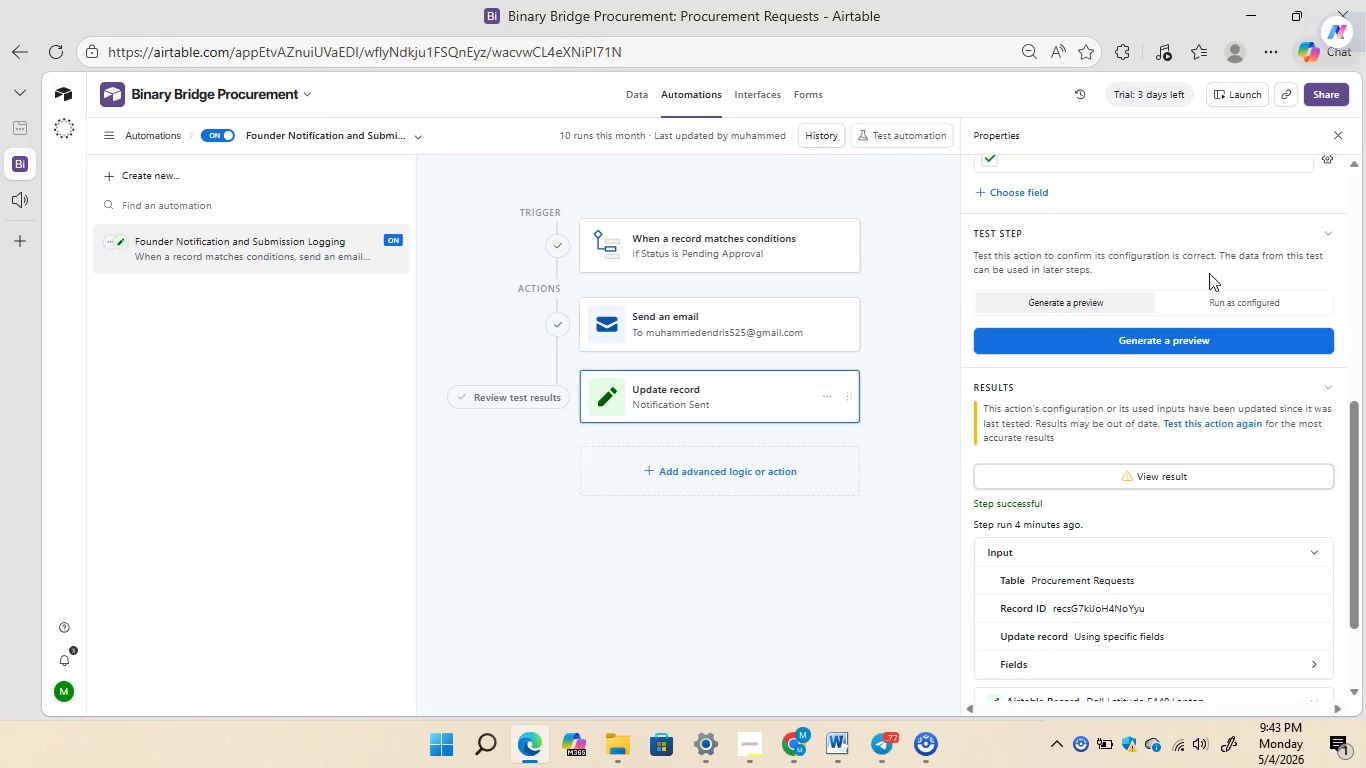 
wait(5.06)
 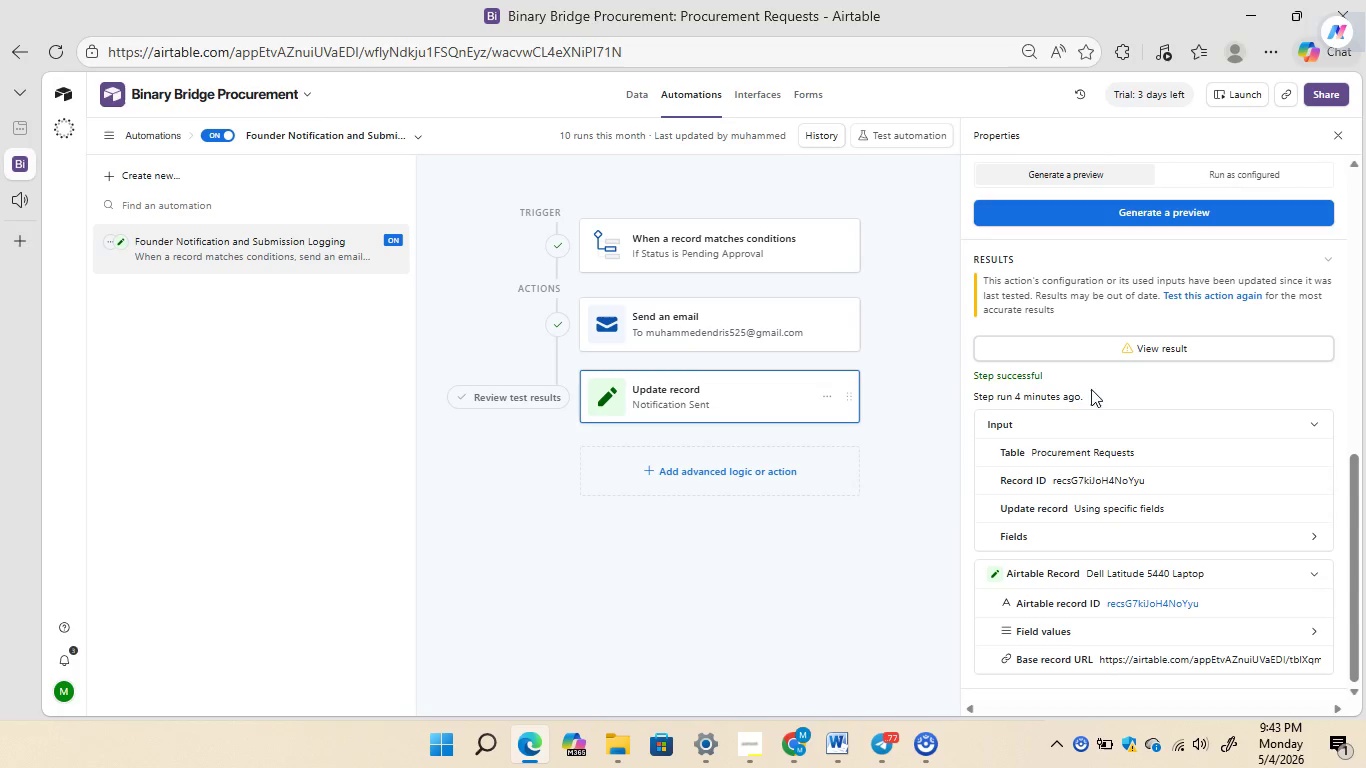 
left_click([1215, 292])
 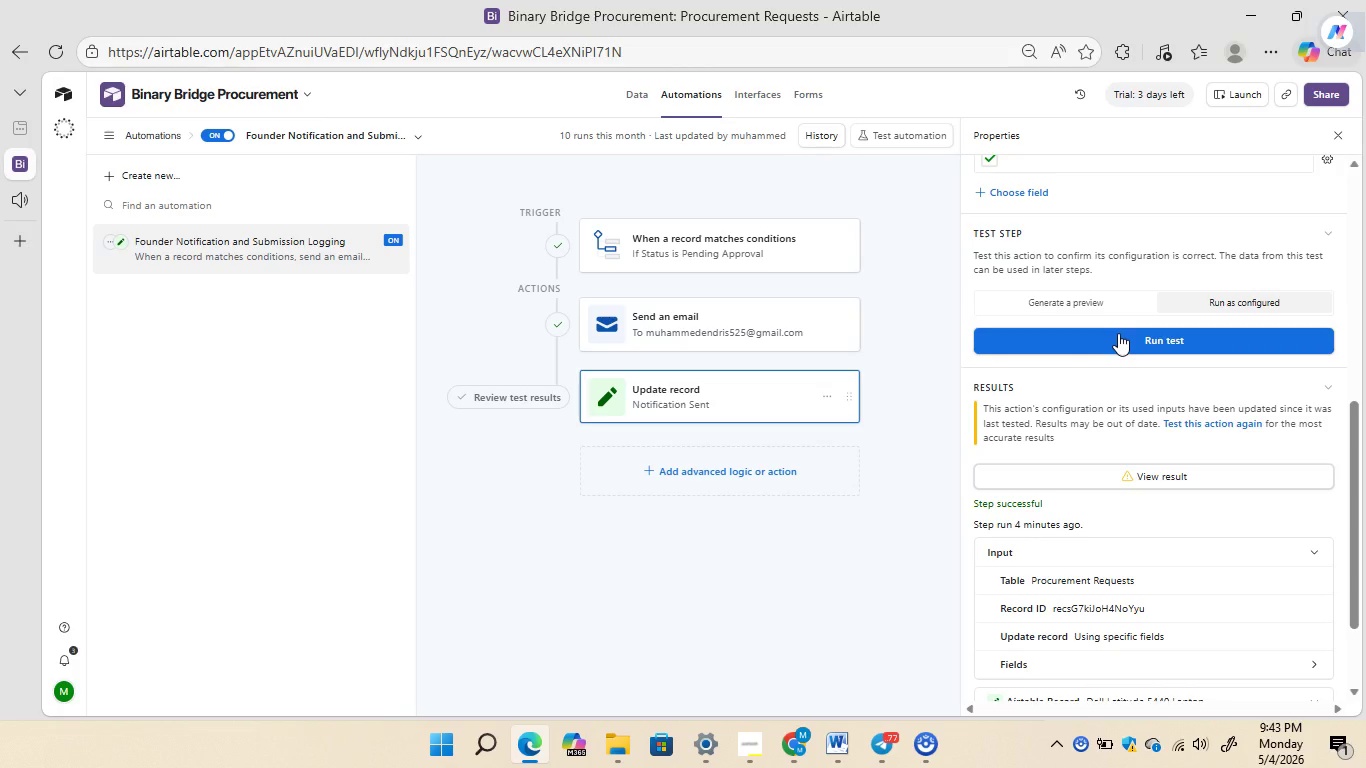 
left_click([1118, 333])
 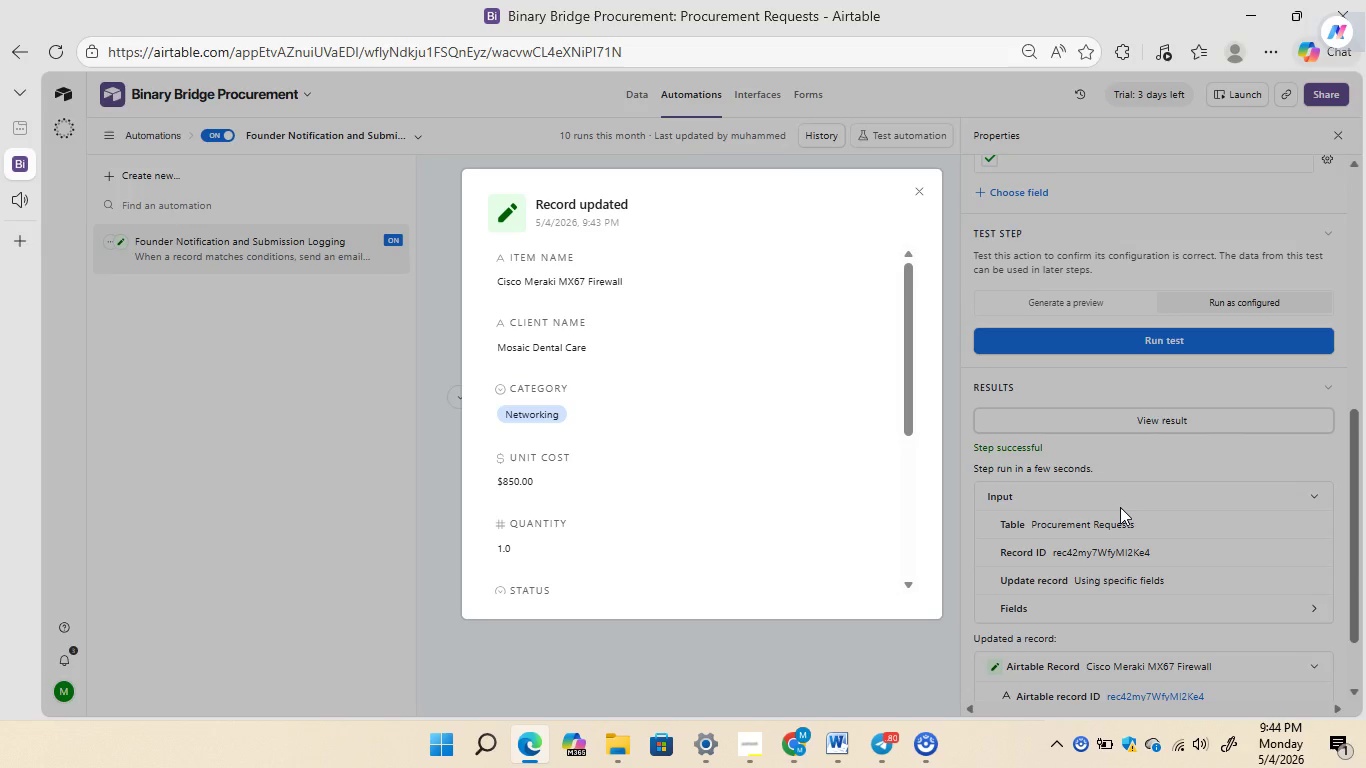 
wait(36.91)
 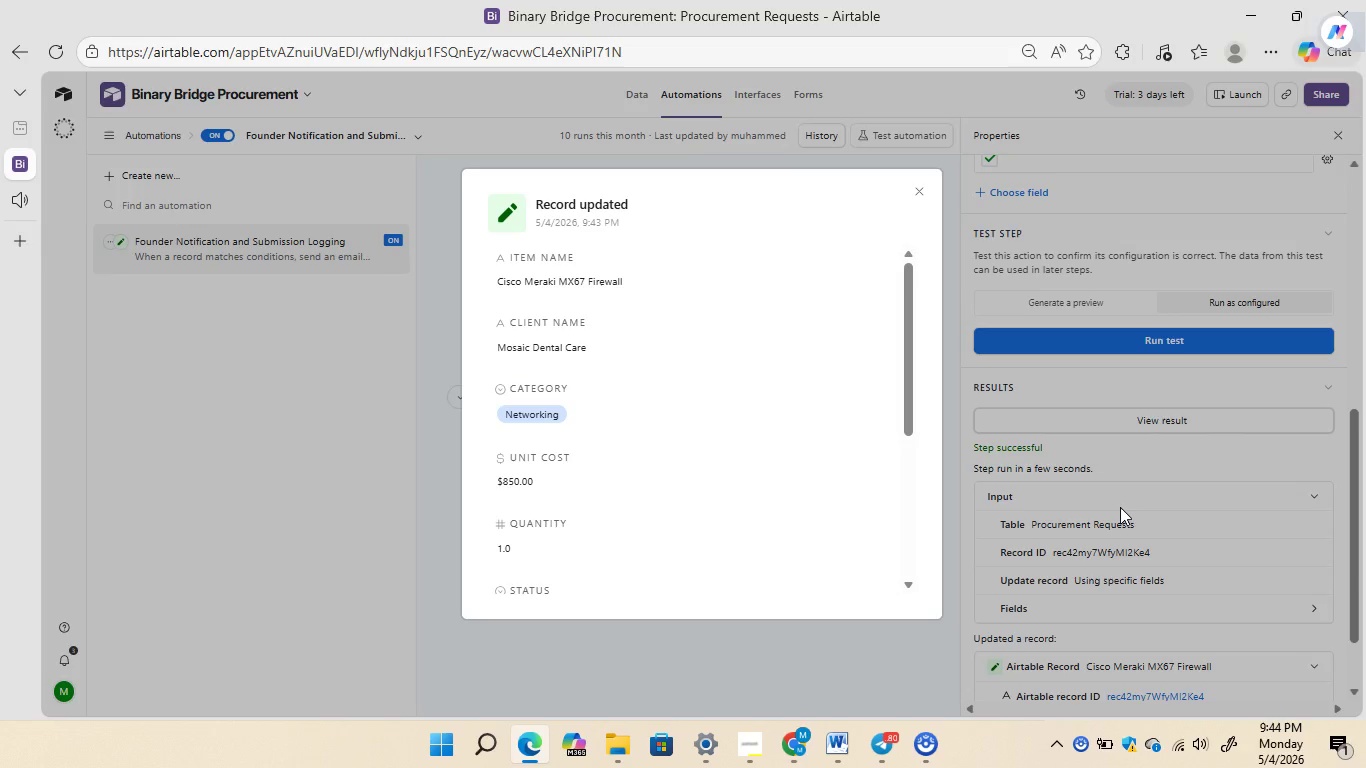 
left_click_drag(start_coordinate=[907, 372], to_coordinate=[918, 531])
 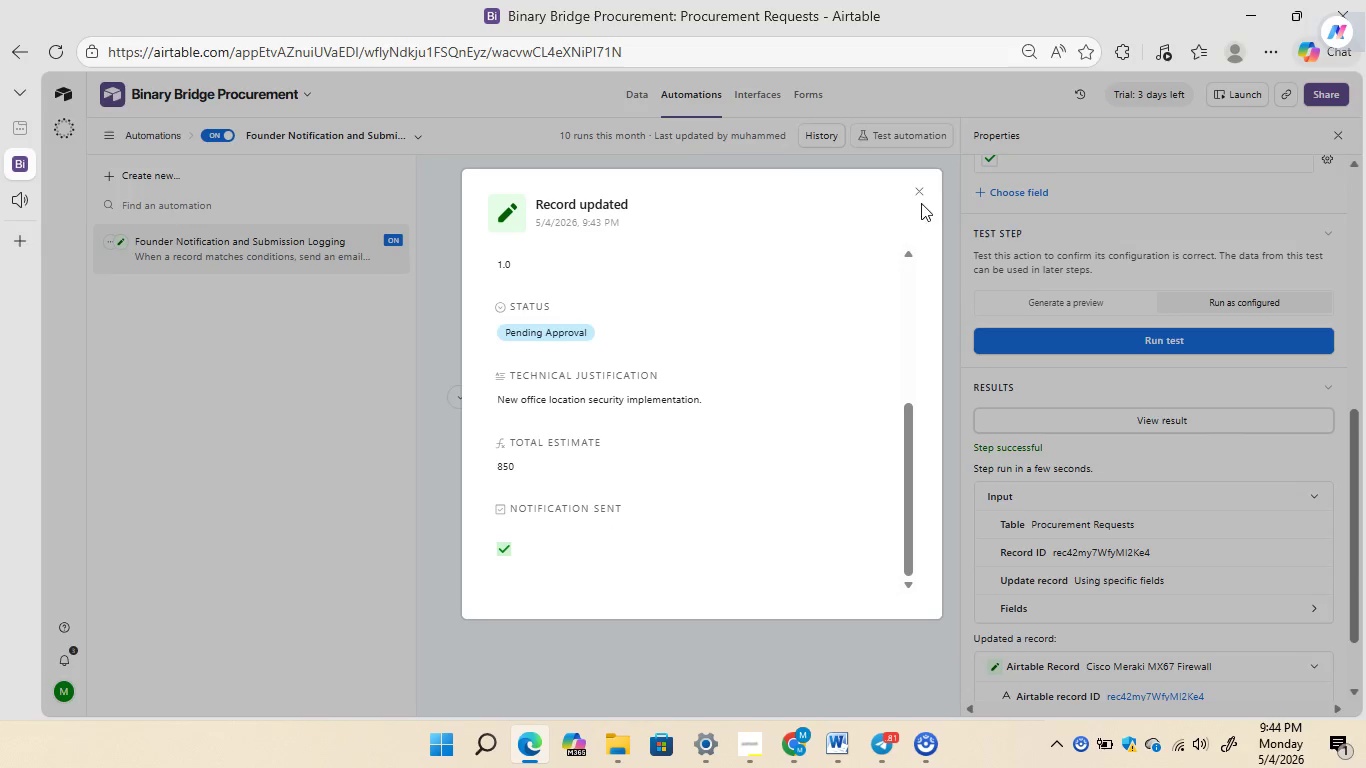 
left_click([921, 188])
 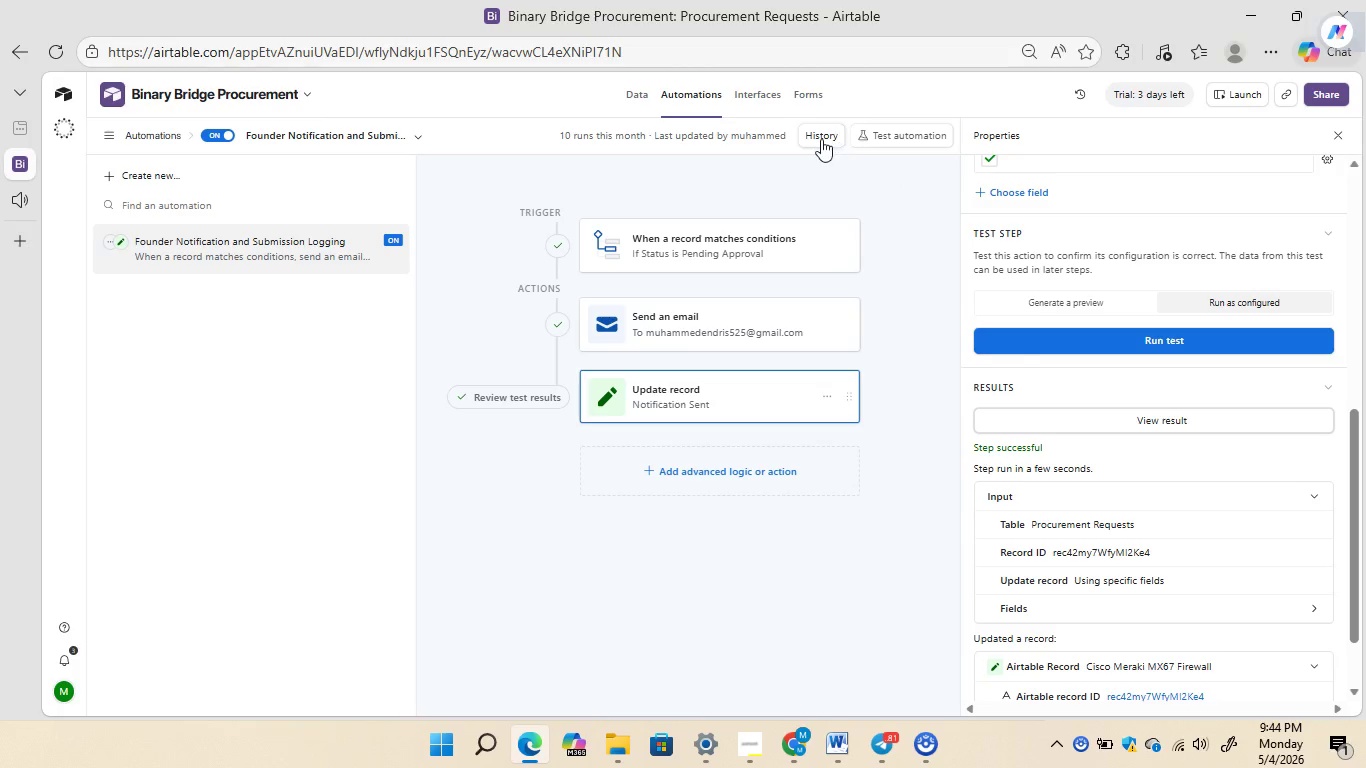 
left_click([821, 139])
 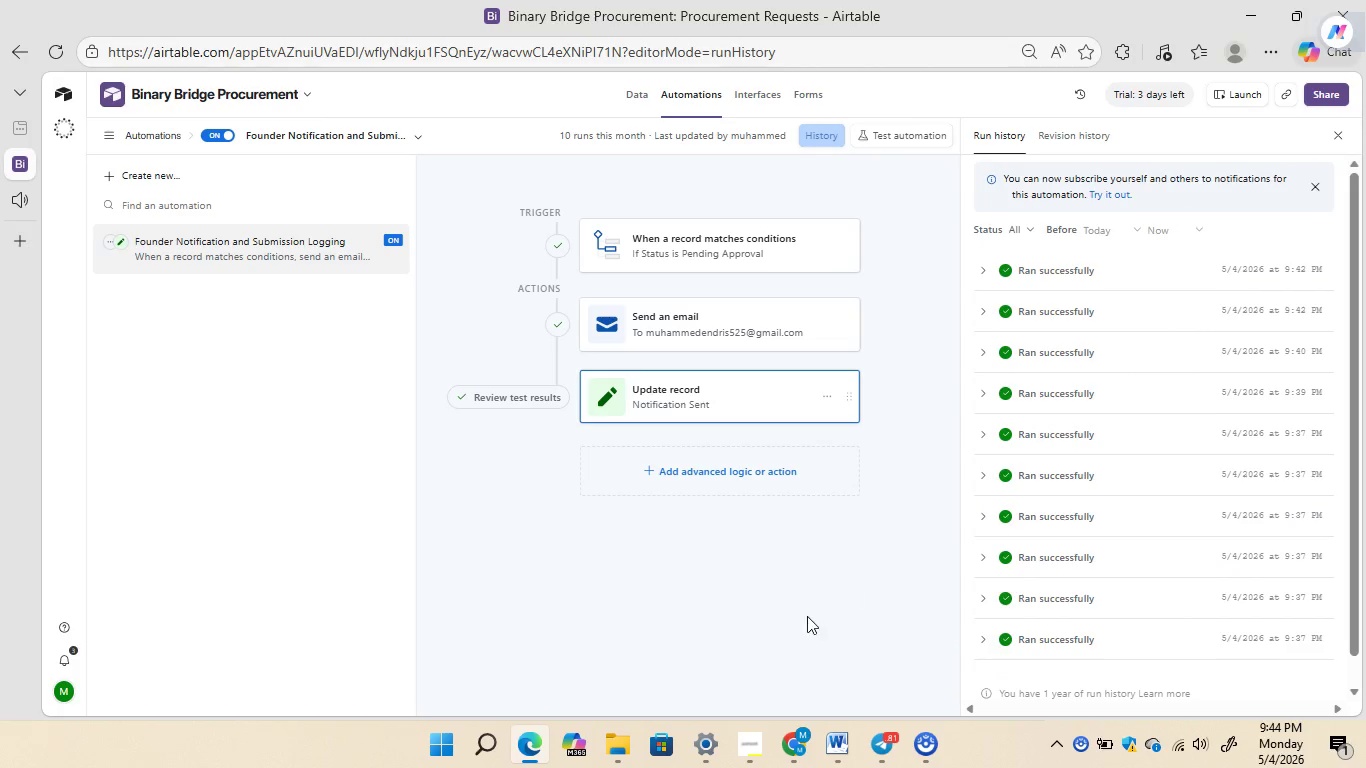 
wait(7.47)
 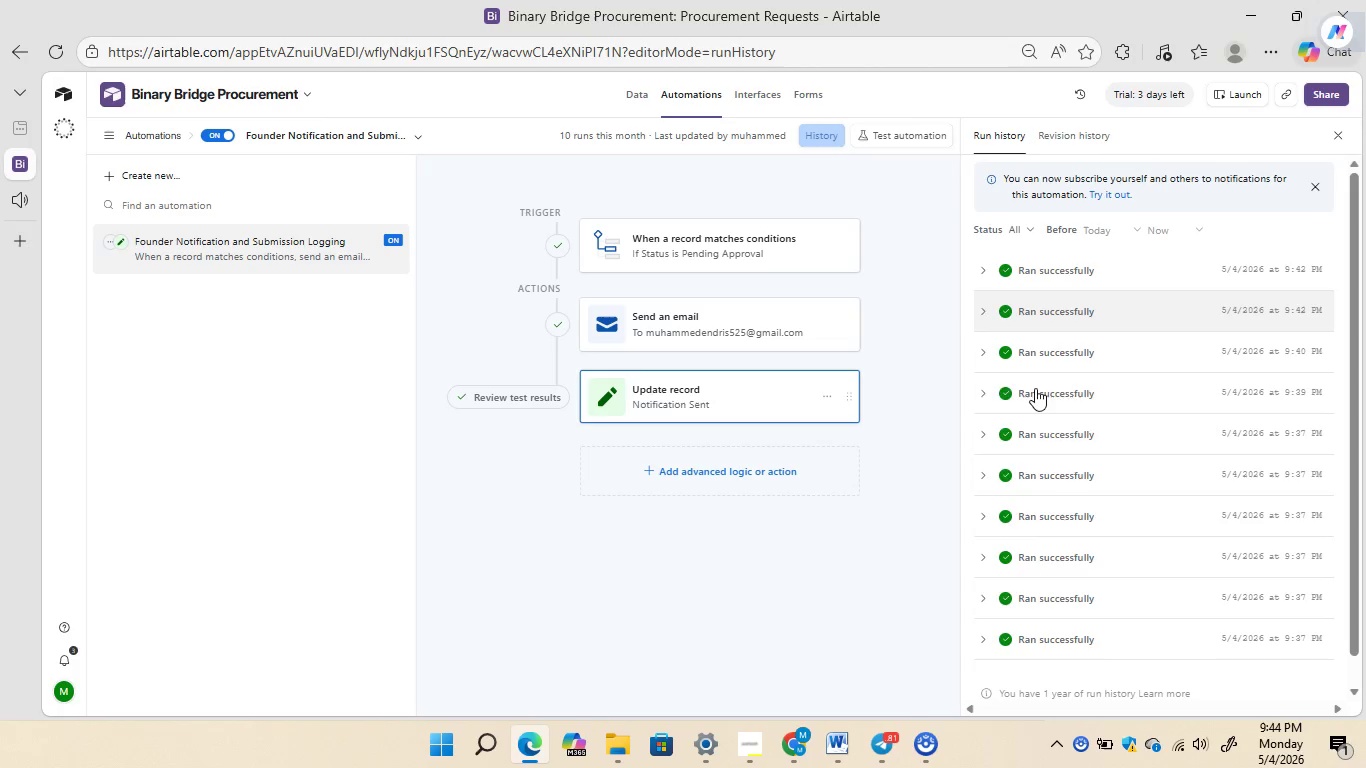 
left_click([733, 685])